 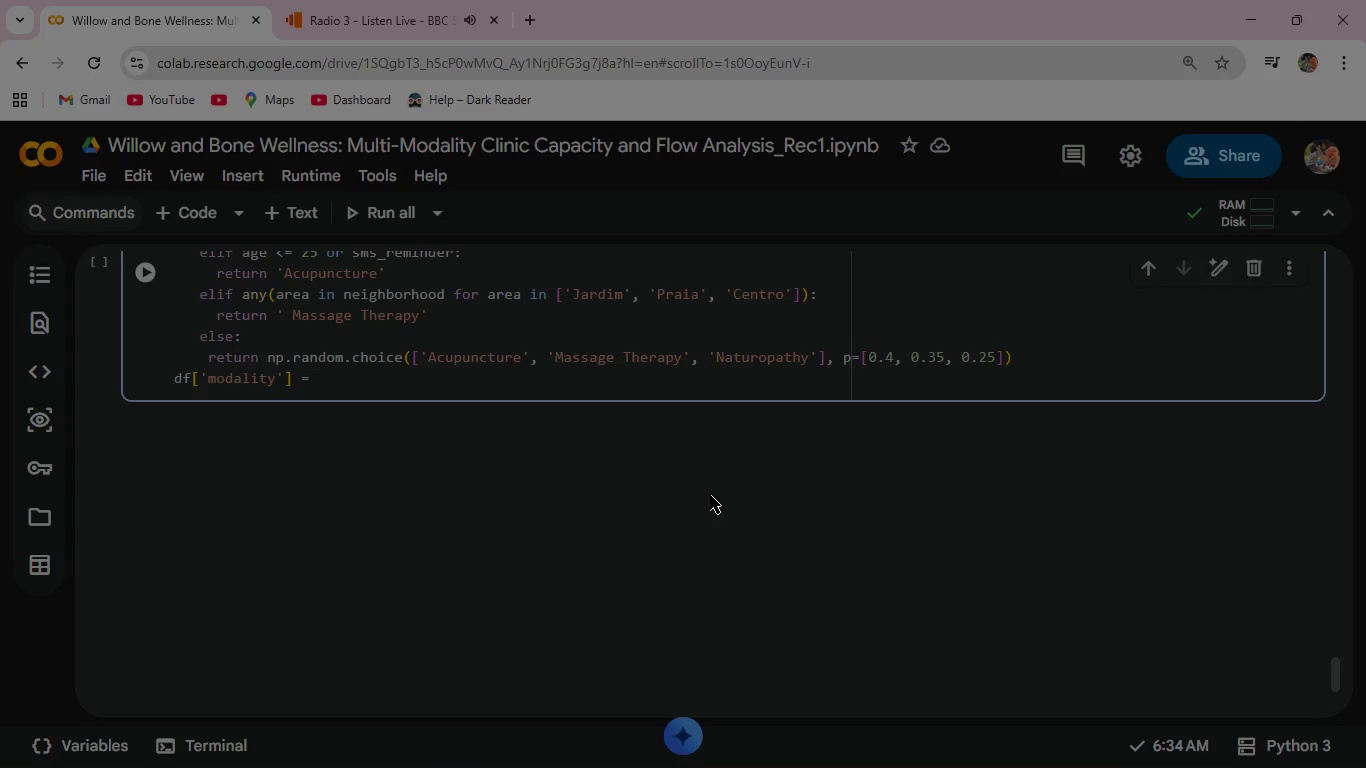 
type(df.apply(assign_)
 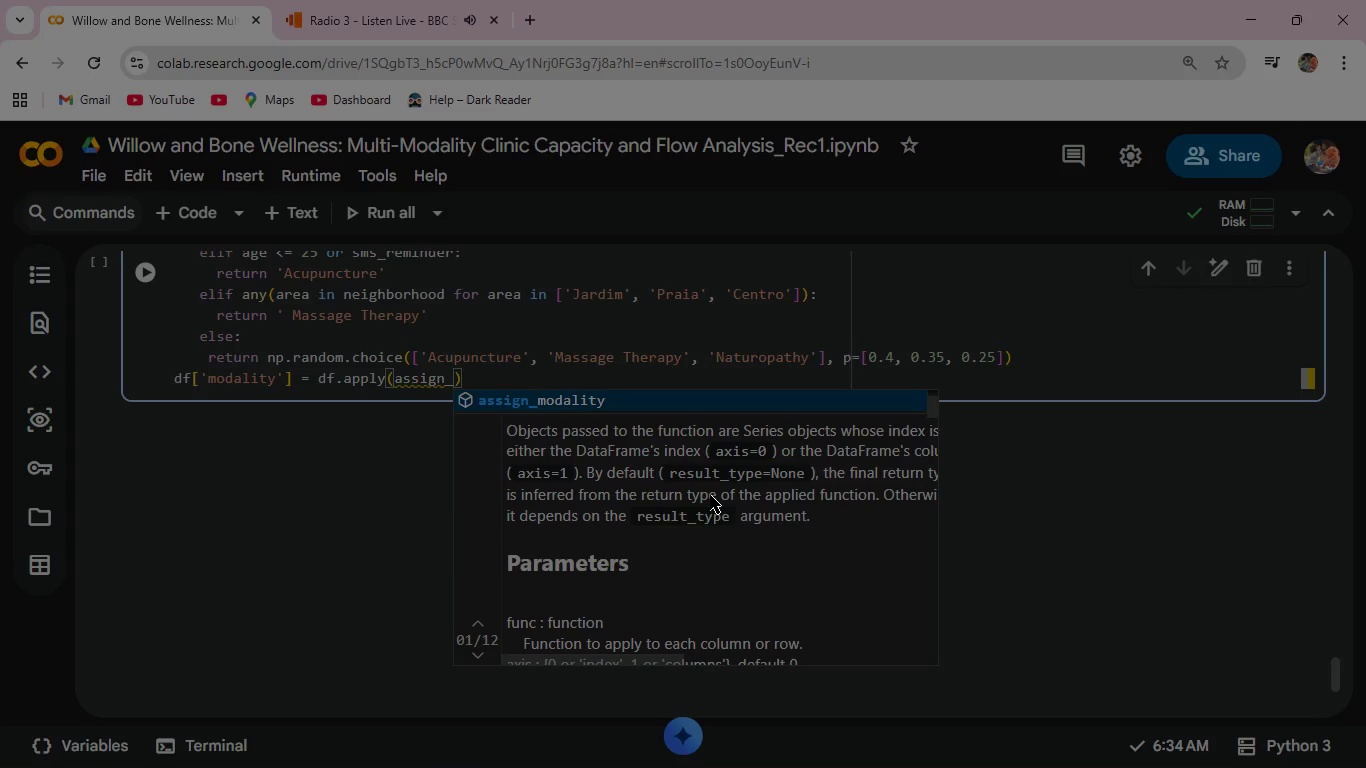 
key(Enter)
 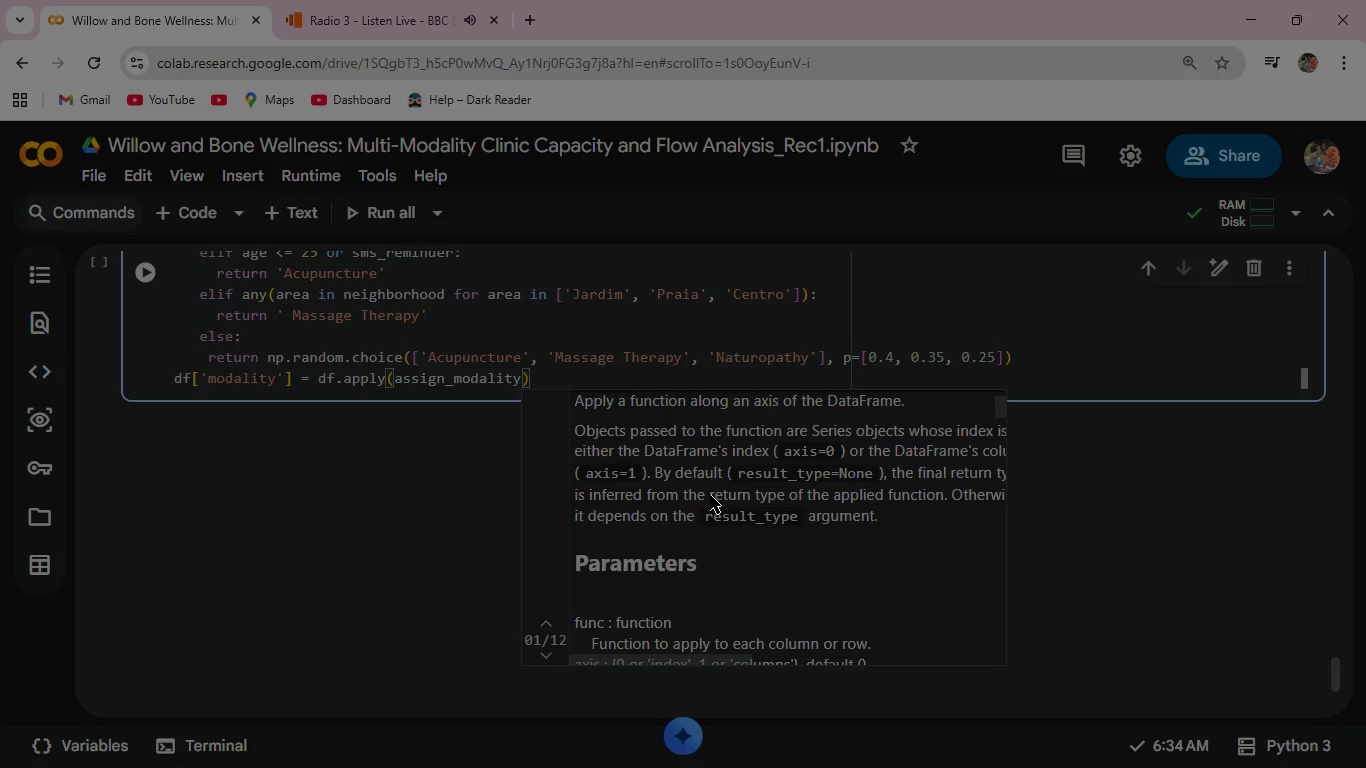 
type(, axis=1)
 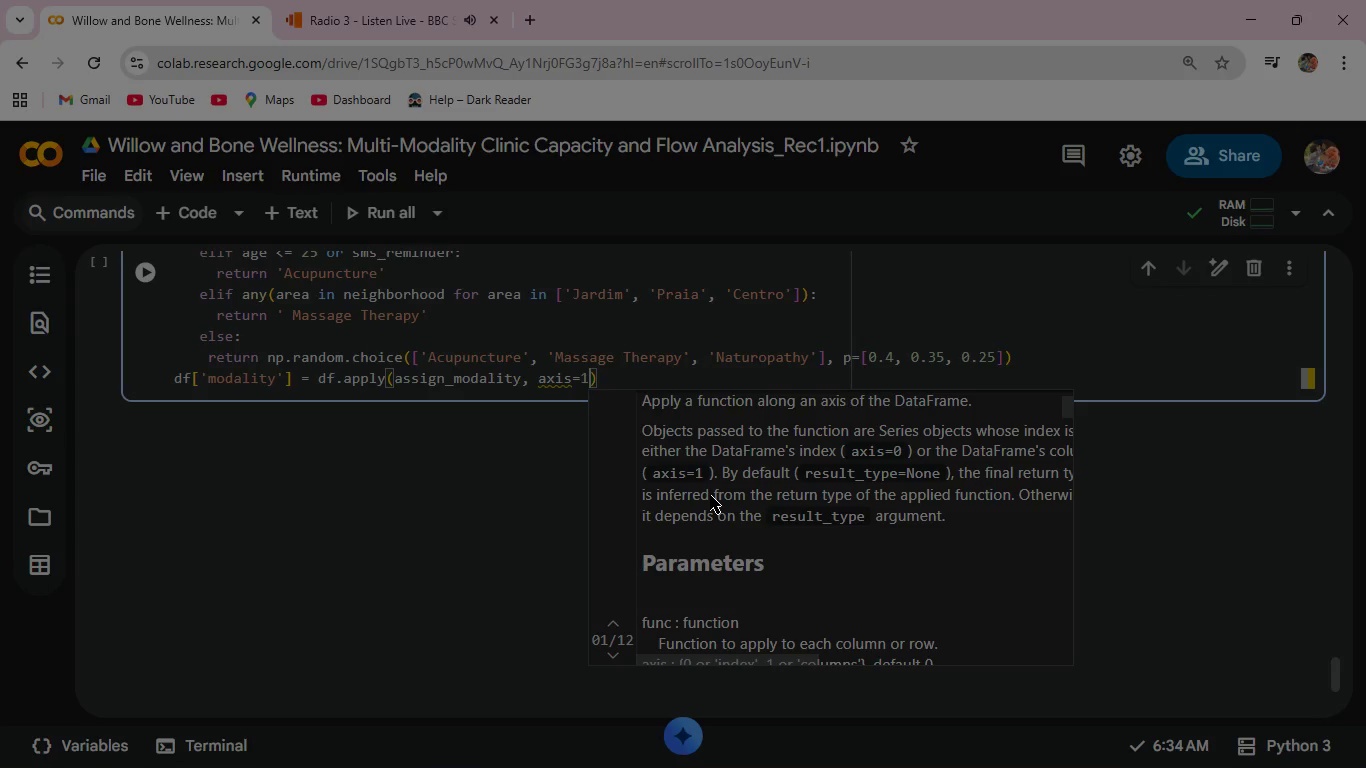 
key(ArrowRight)
 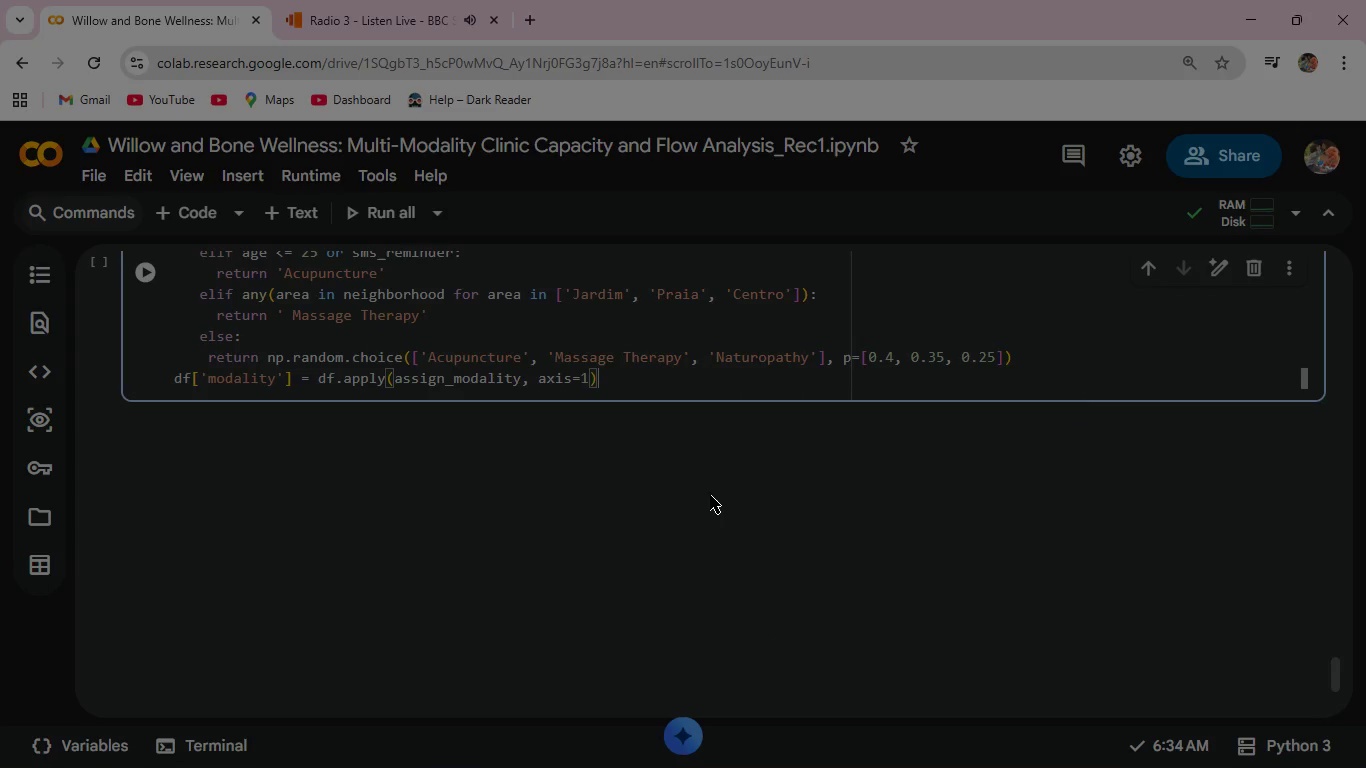 
key(Enter)
 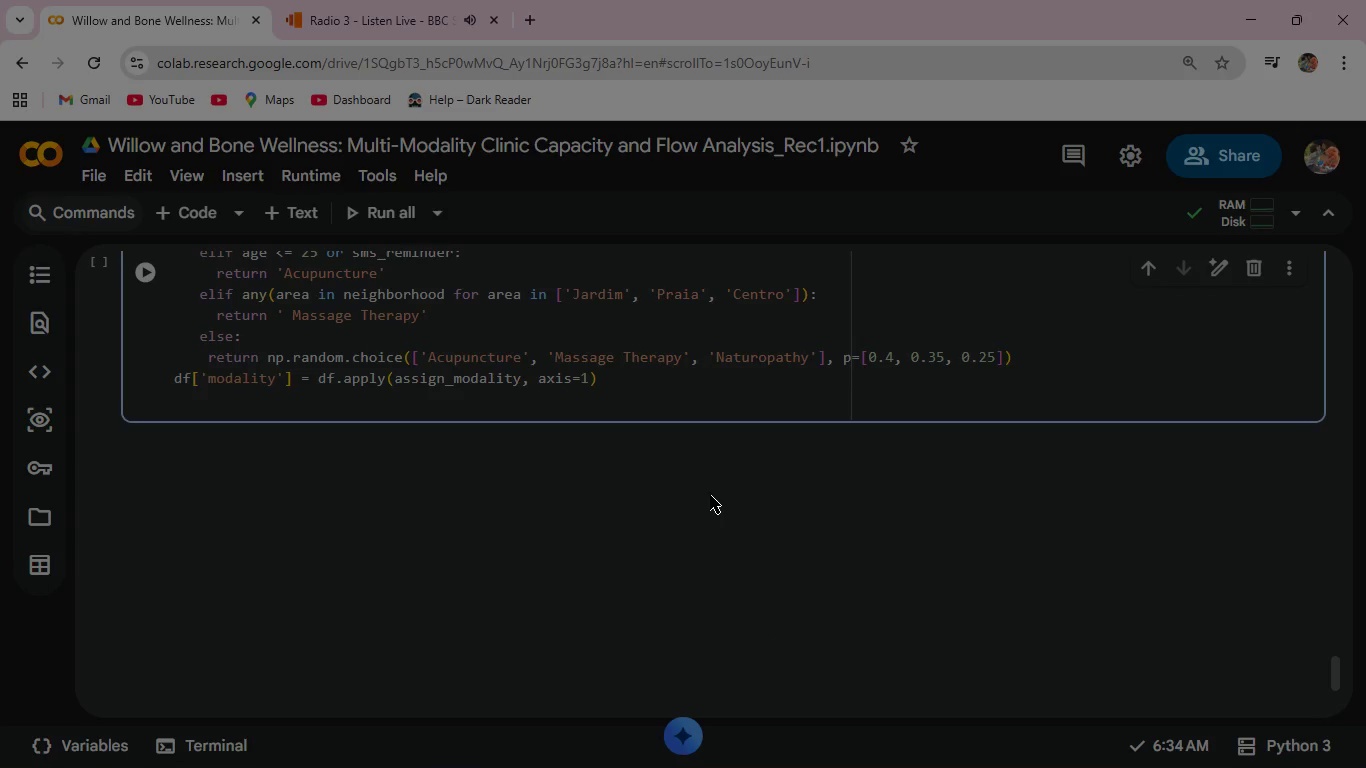 
key(Enter)
 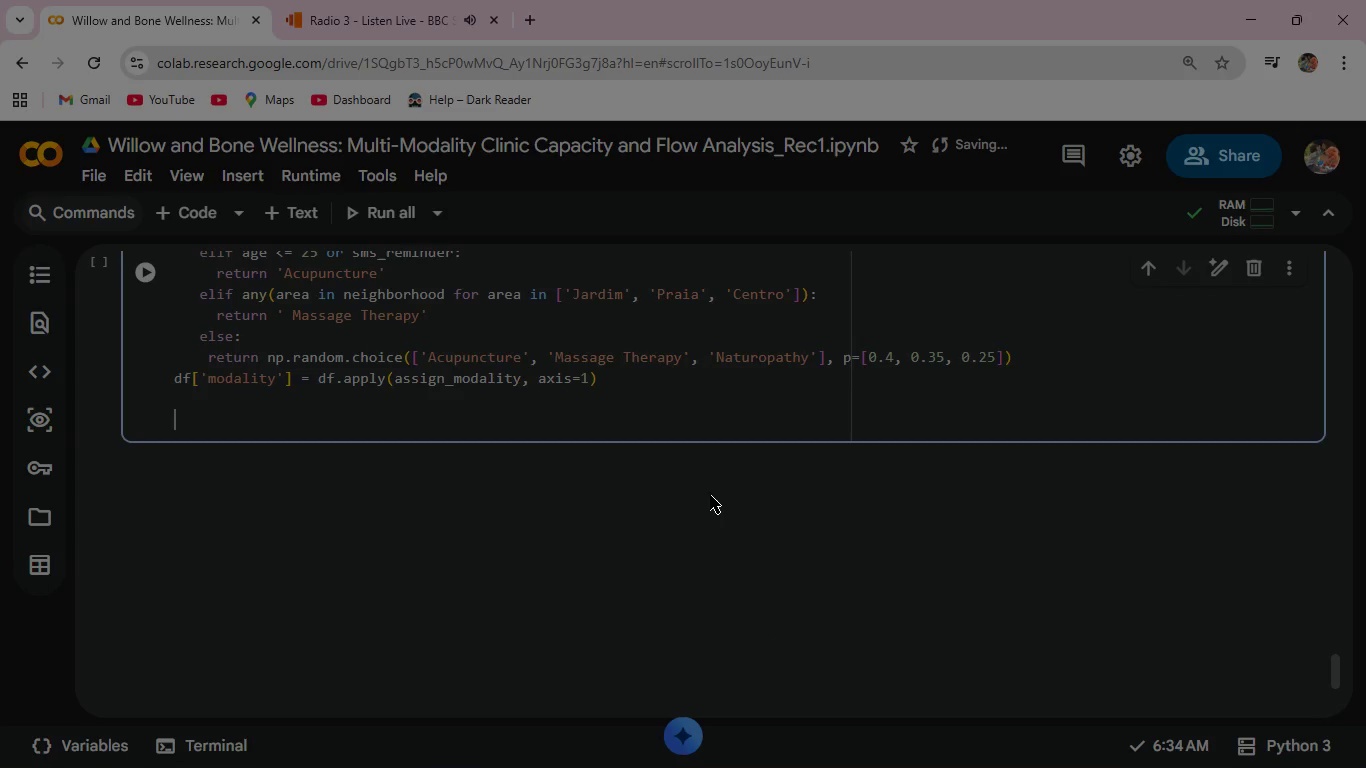 
key(Shift+3)
 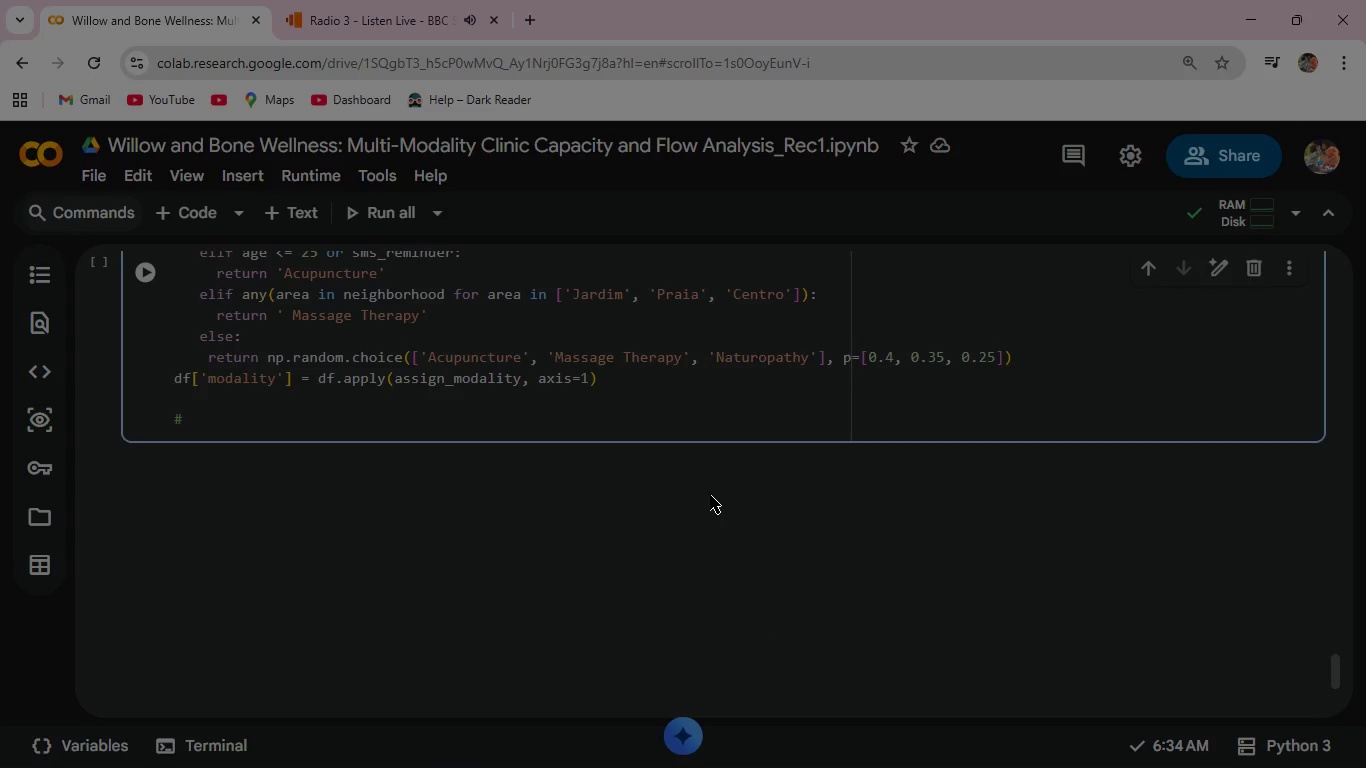 
hold_key(key=ShiftLeft, duration=0.61)
 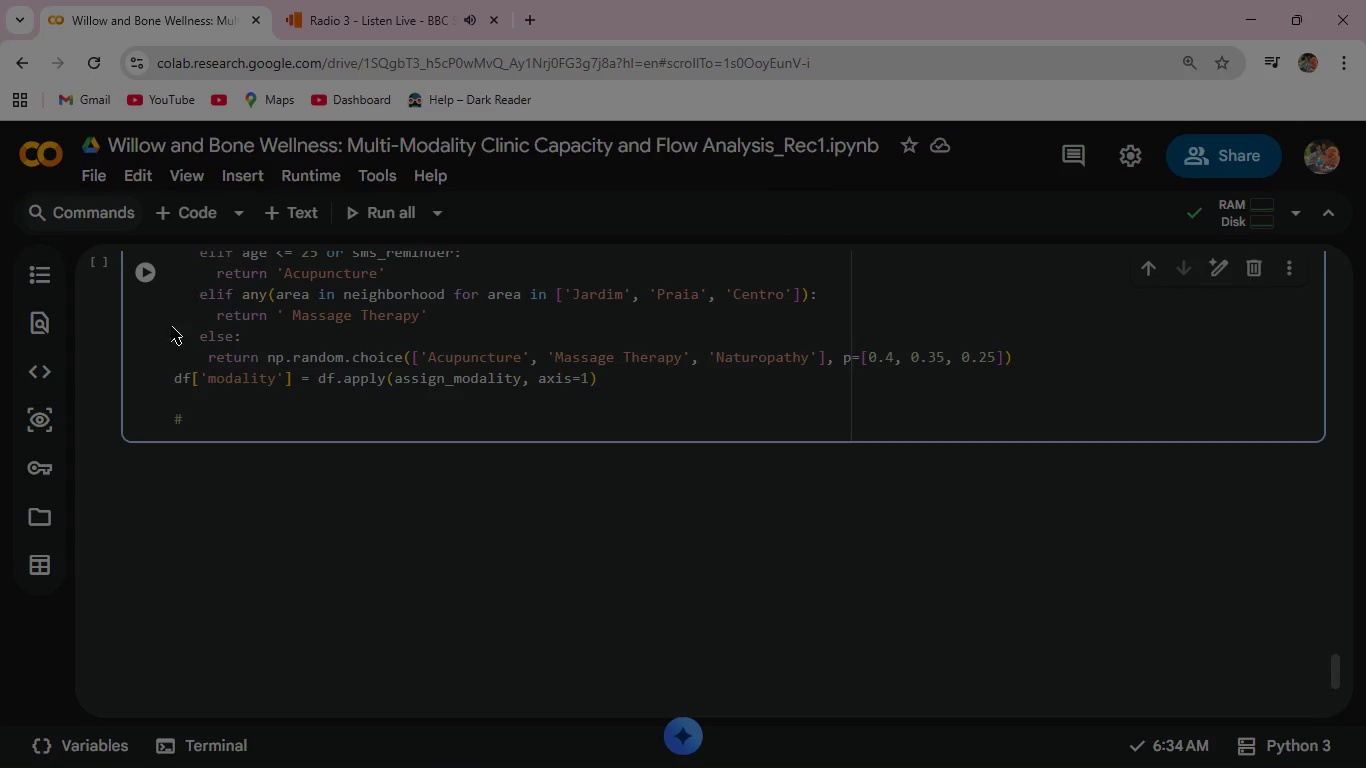 
wait(6.05)
 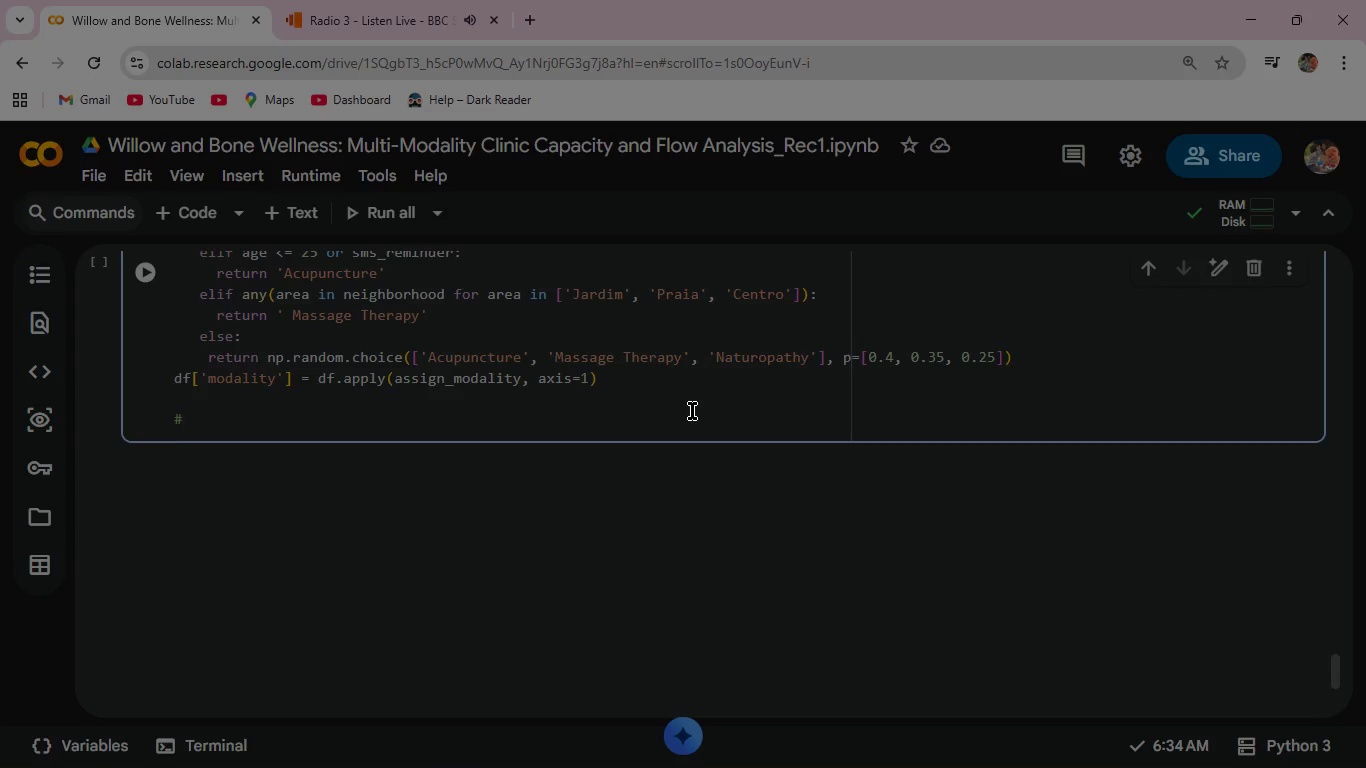 
left_click([141, 267])
 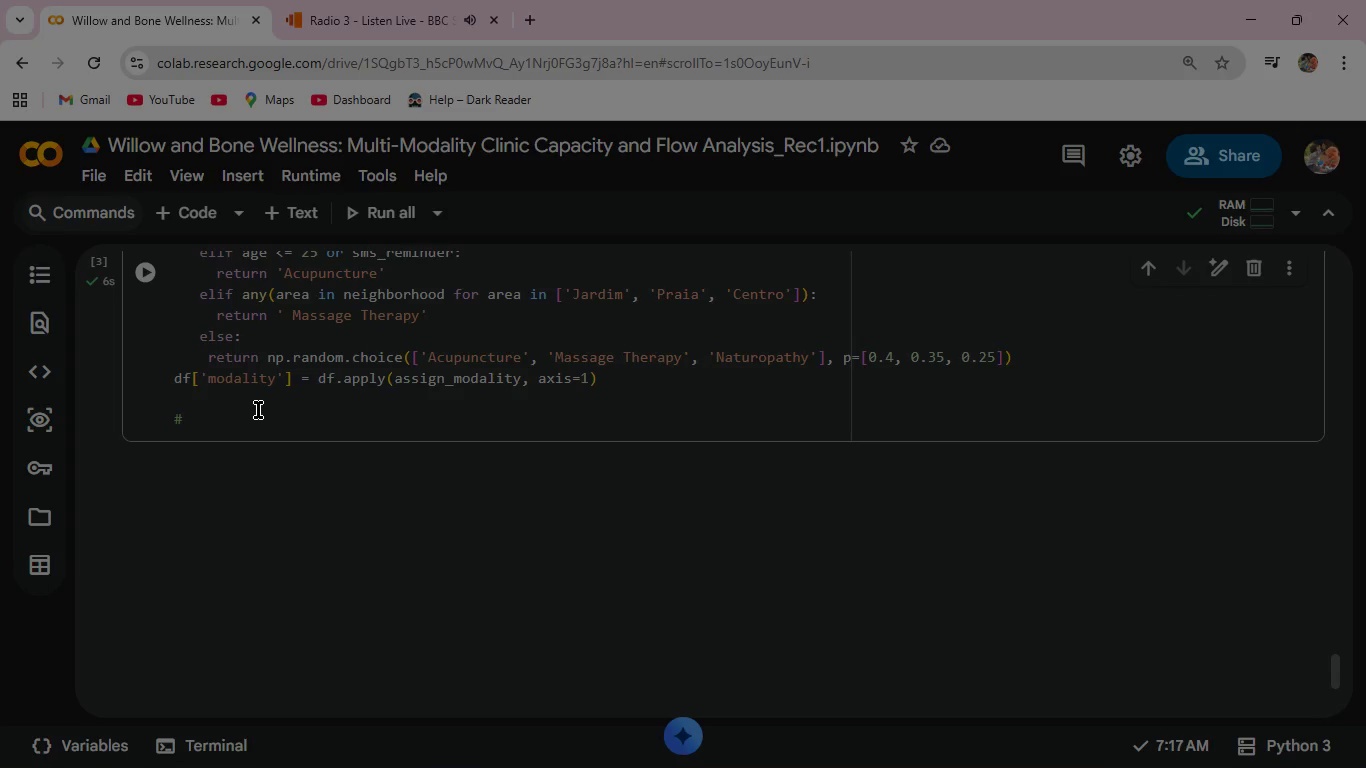 
wait(12.52)
 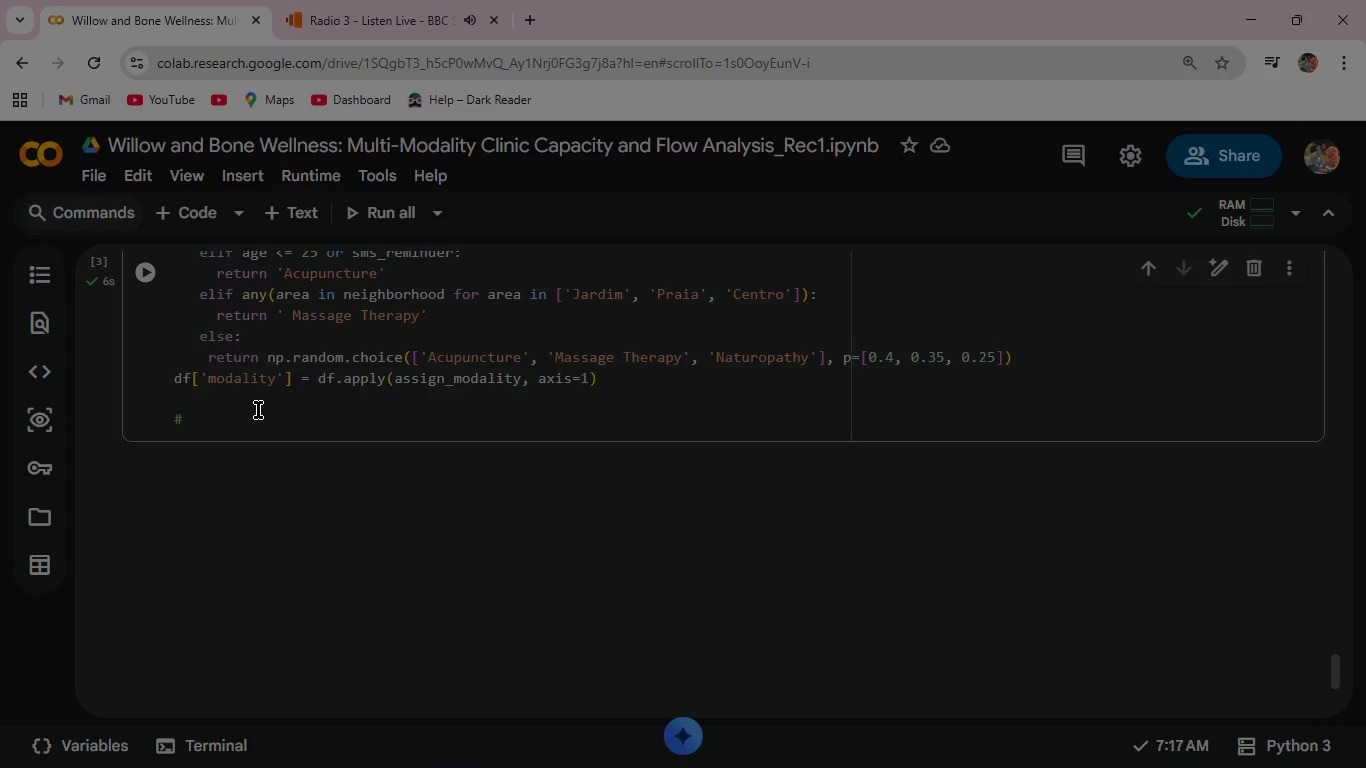 
left_click([198, 408])
 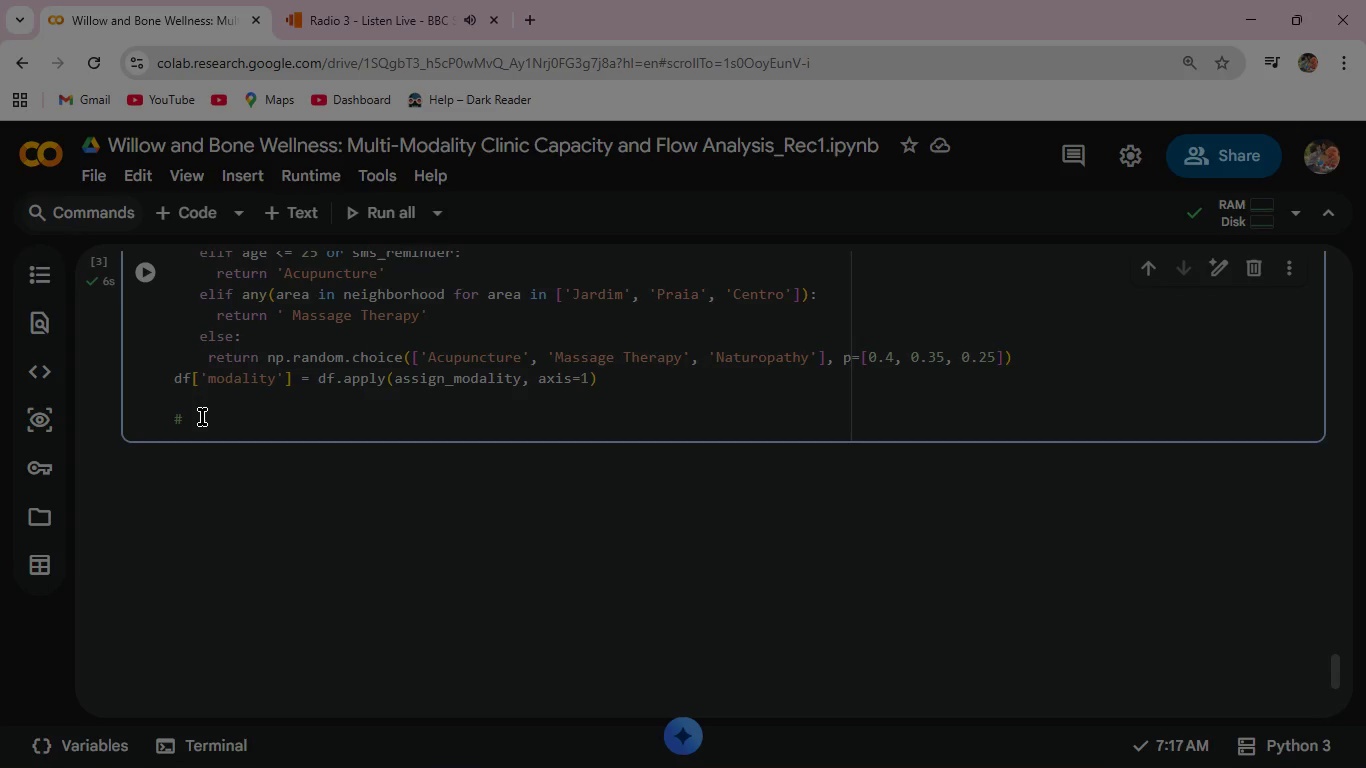 
left_click([202, 417])
 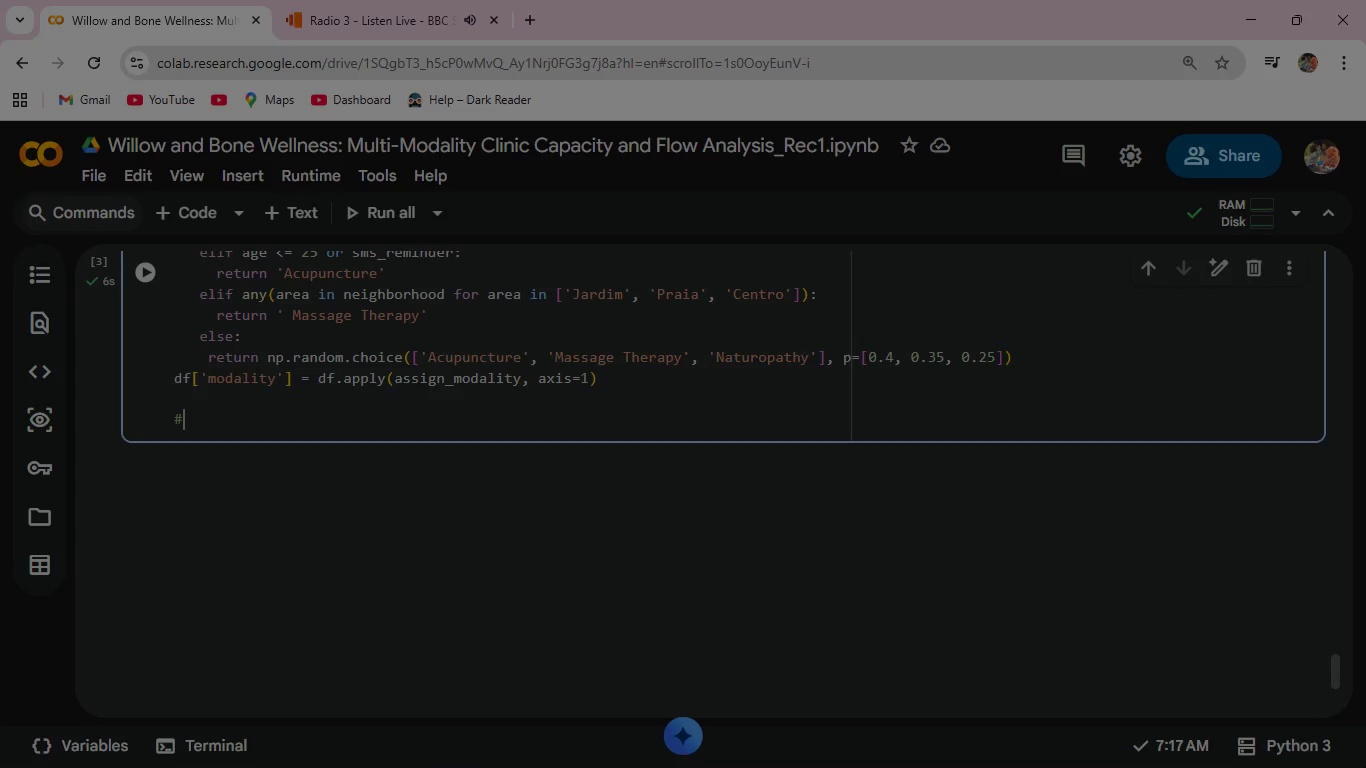 
wait(8.7)
 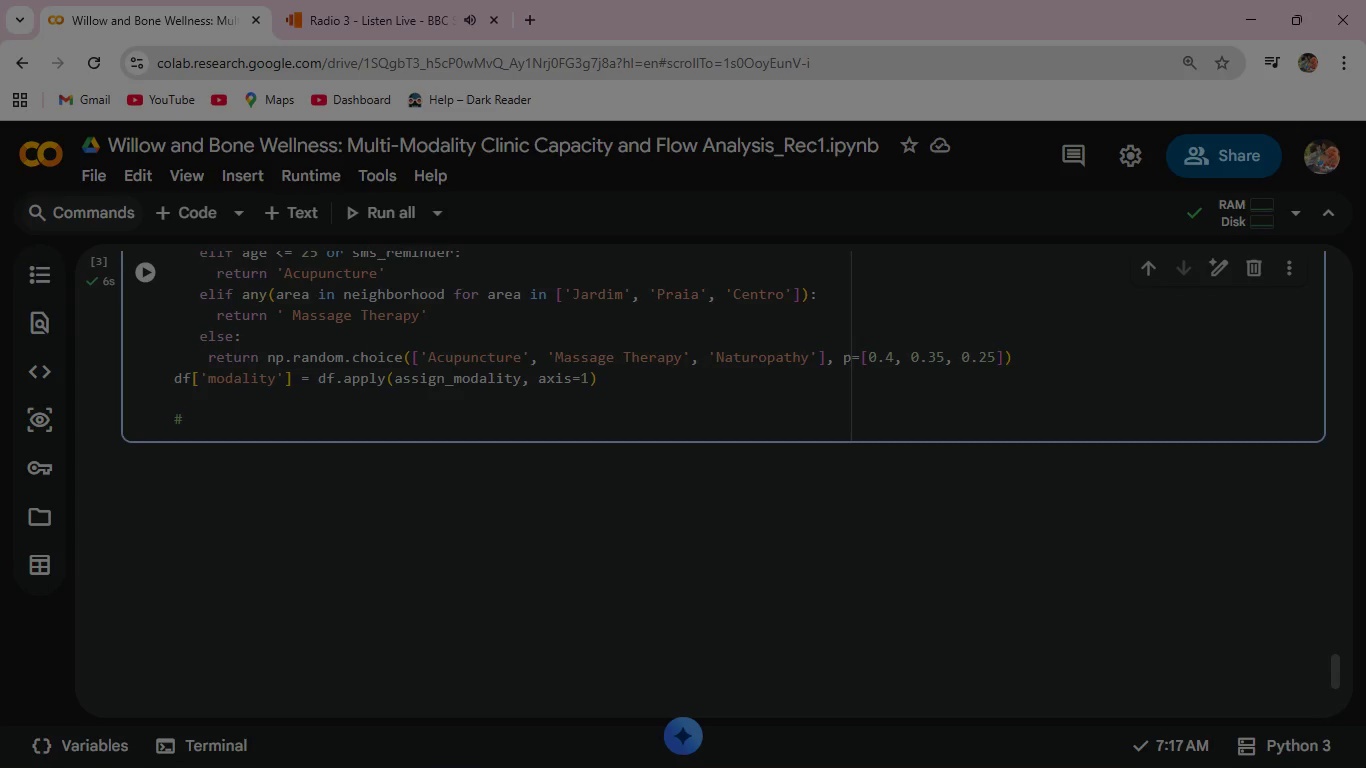 
type(DURATION & ROOM A)
 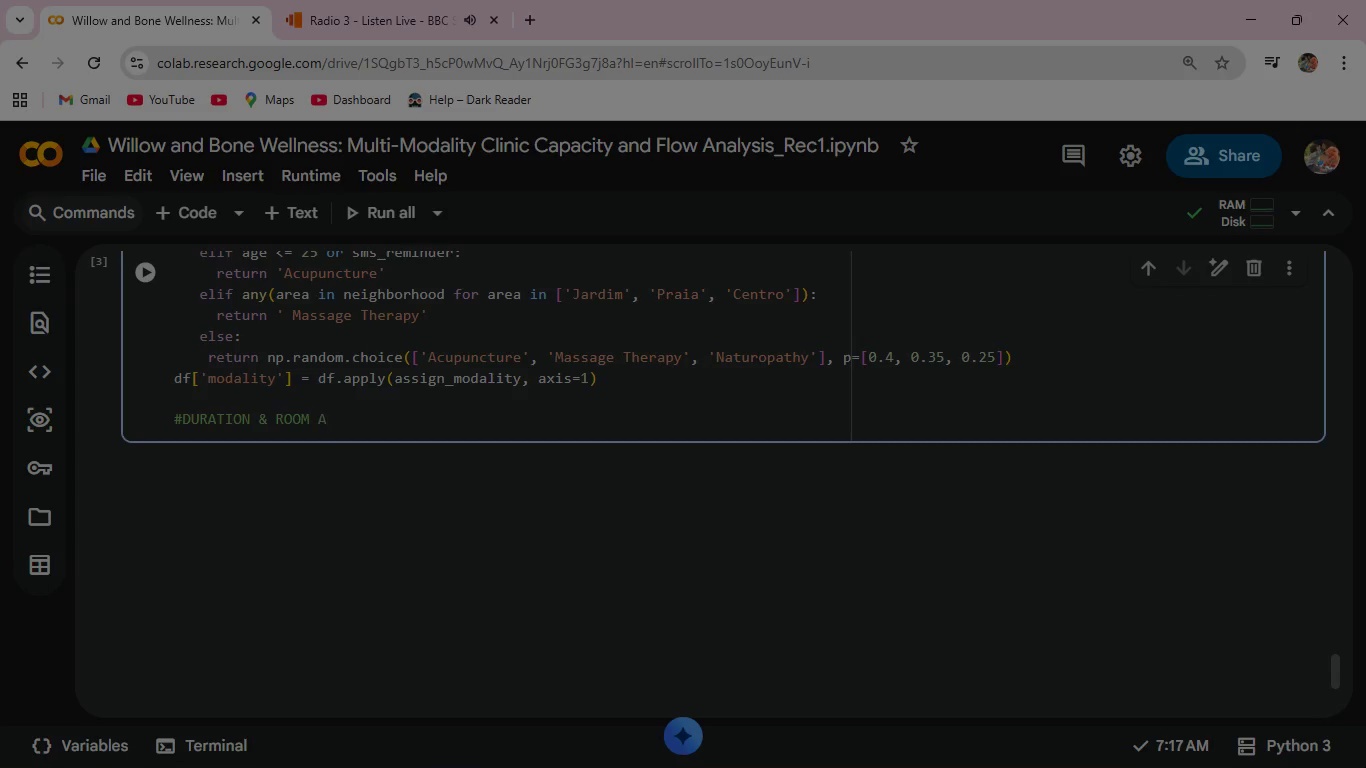 
left_click([1365, 0])
 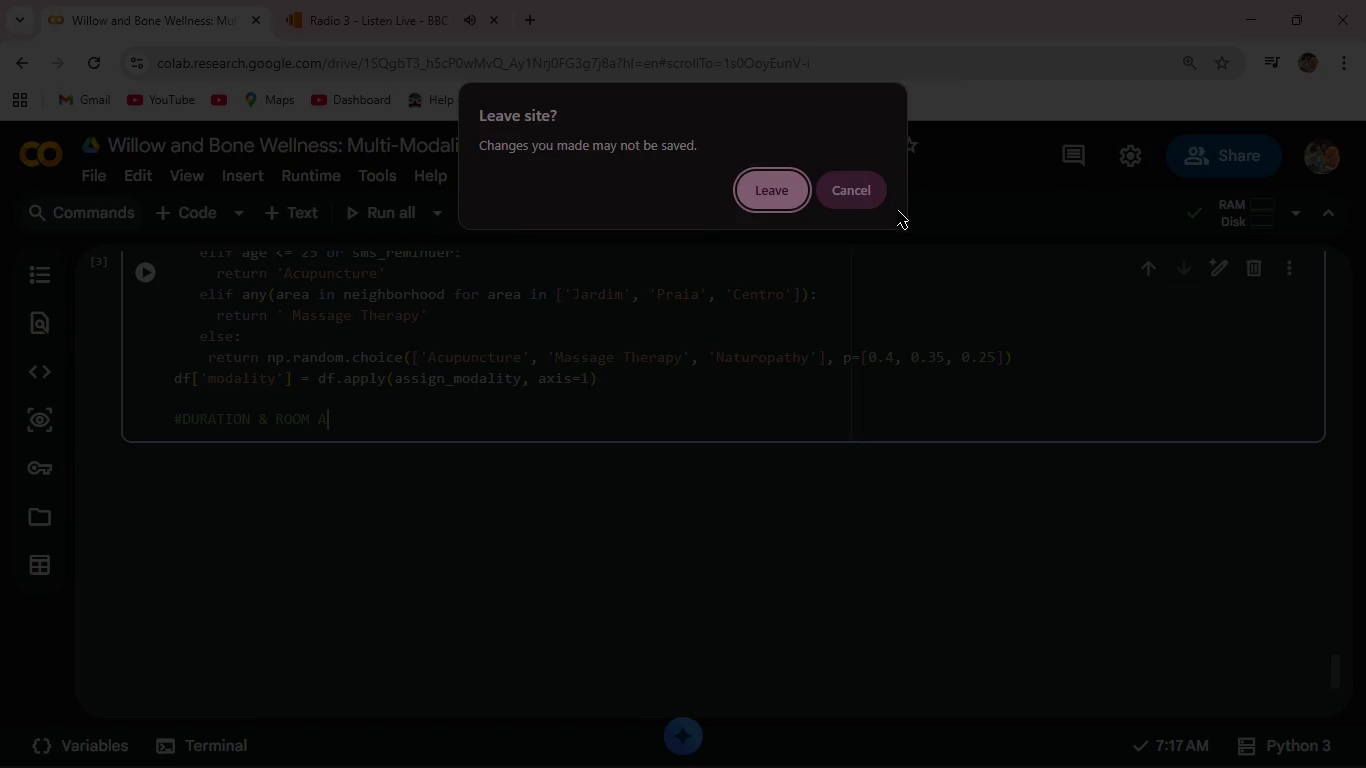 
left_click([837, 194])
 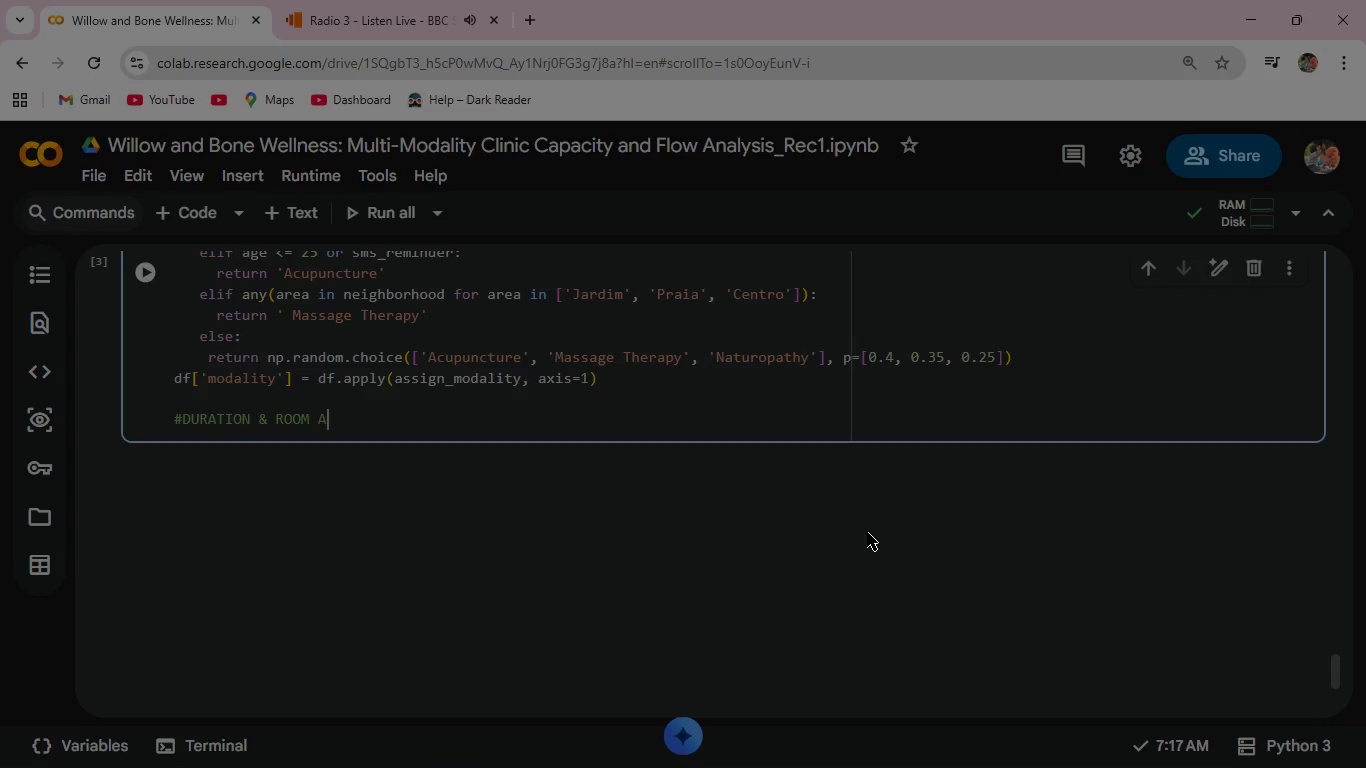 
wait(18.03)
 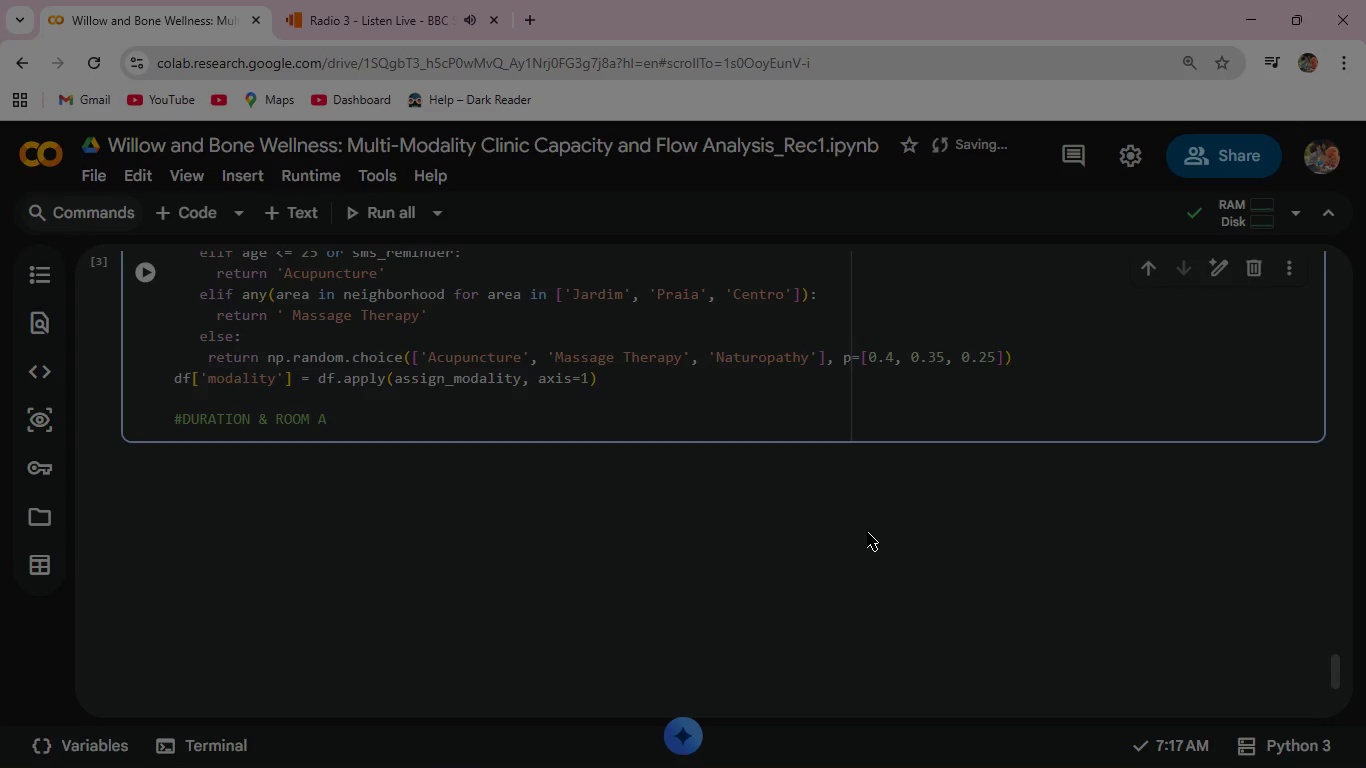 
type(SSIGNMENT: m)
key(Backspace)
type(Map )
 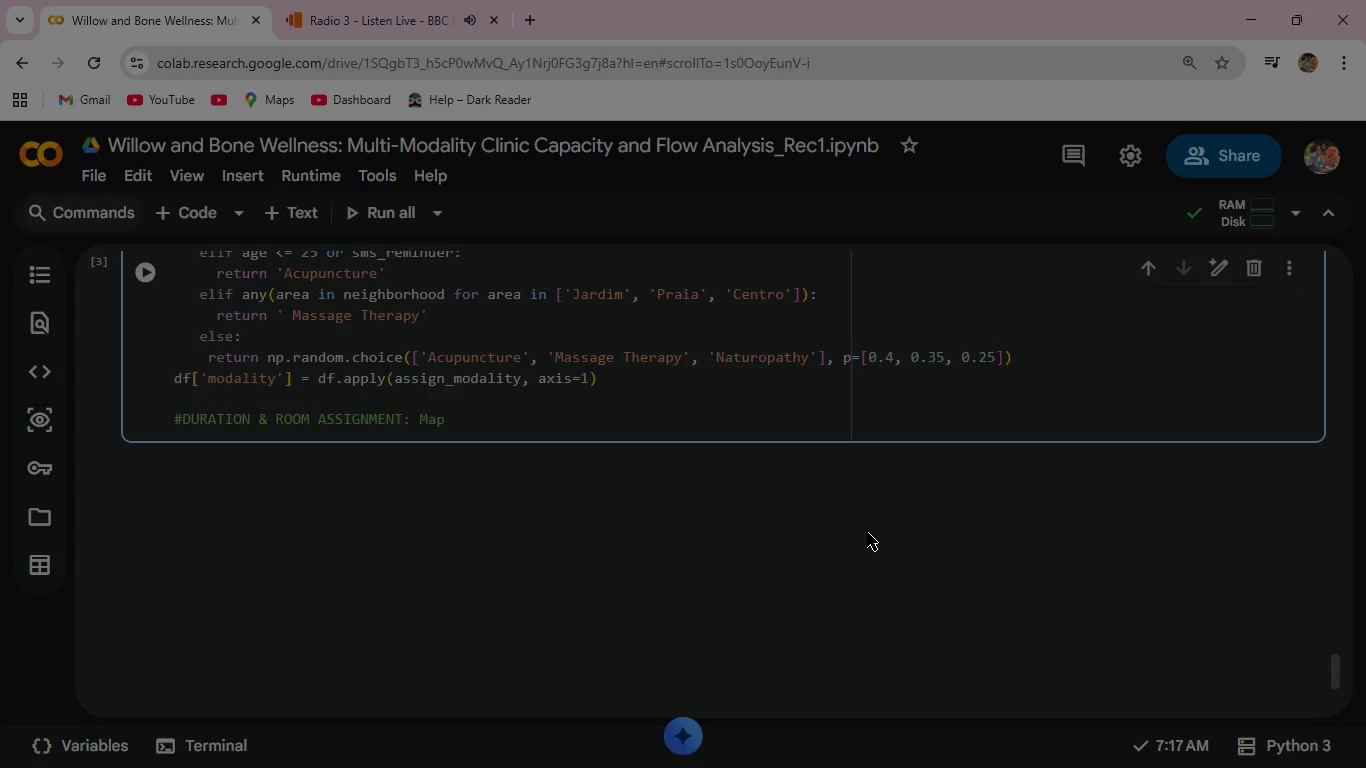 
wait(13.73)
 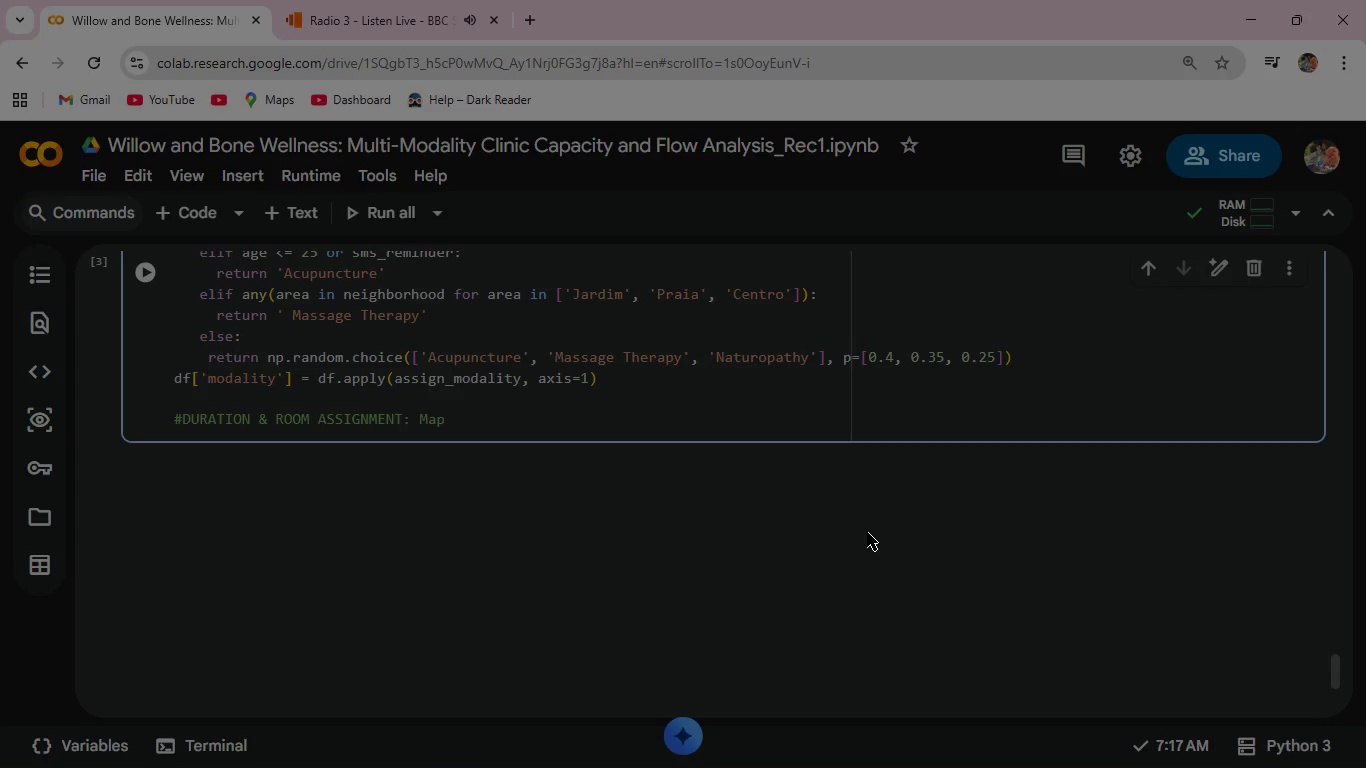 
type(modality to clinical )
 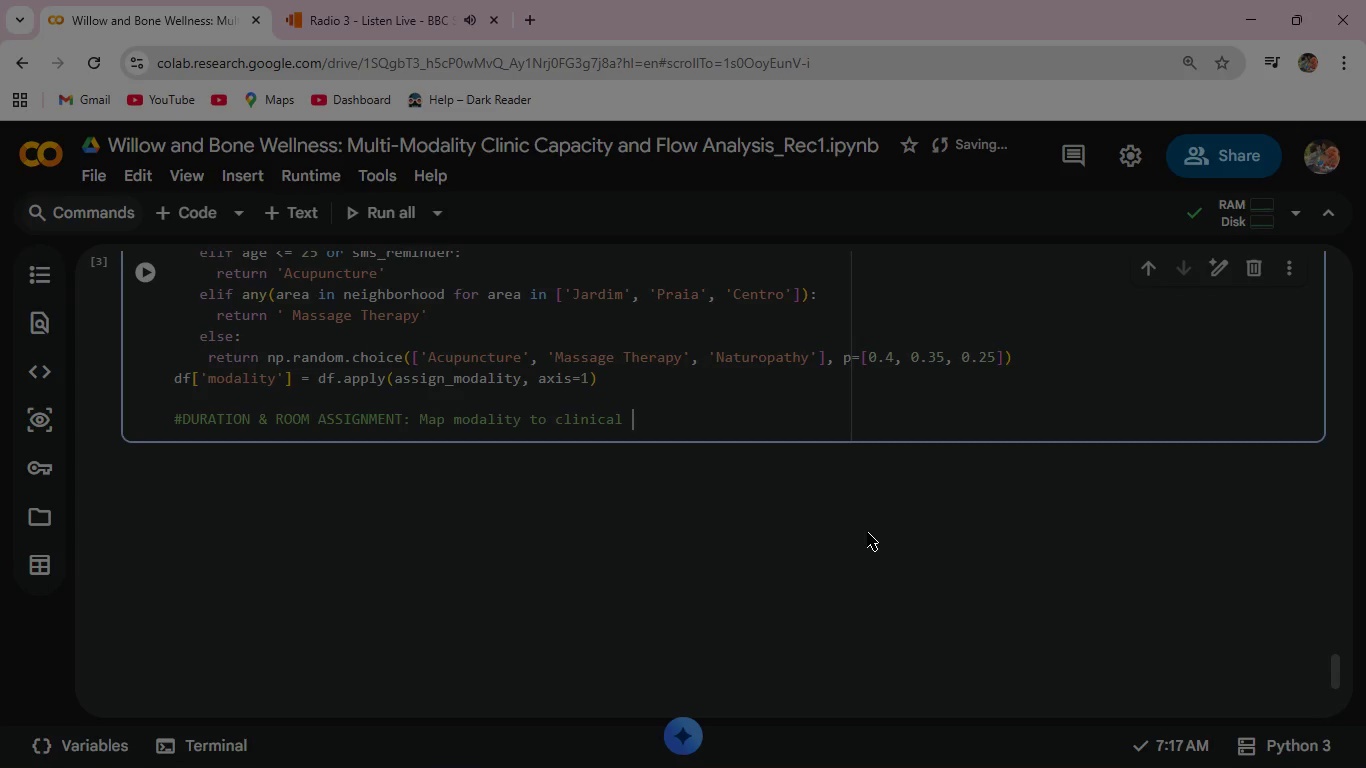 
wait(32.16)
 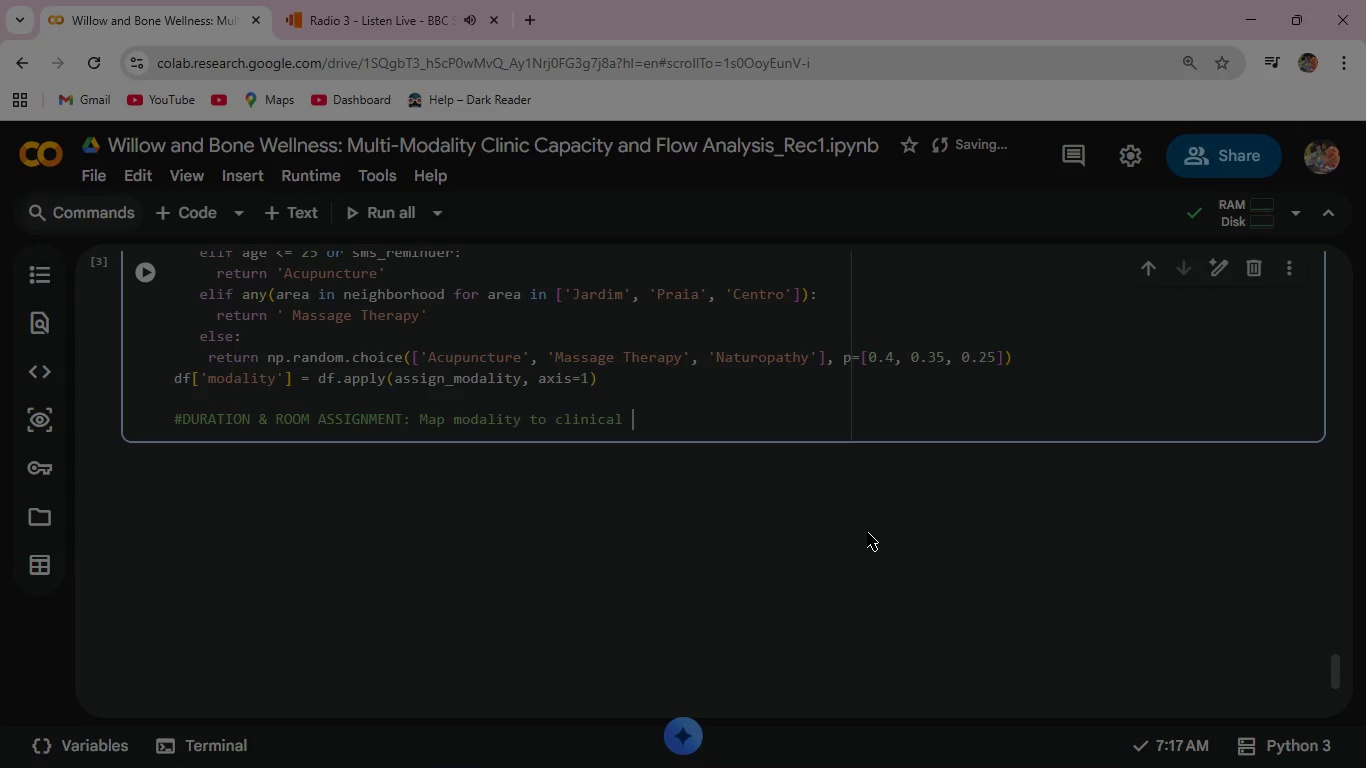 
type(standards & physical )
 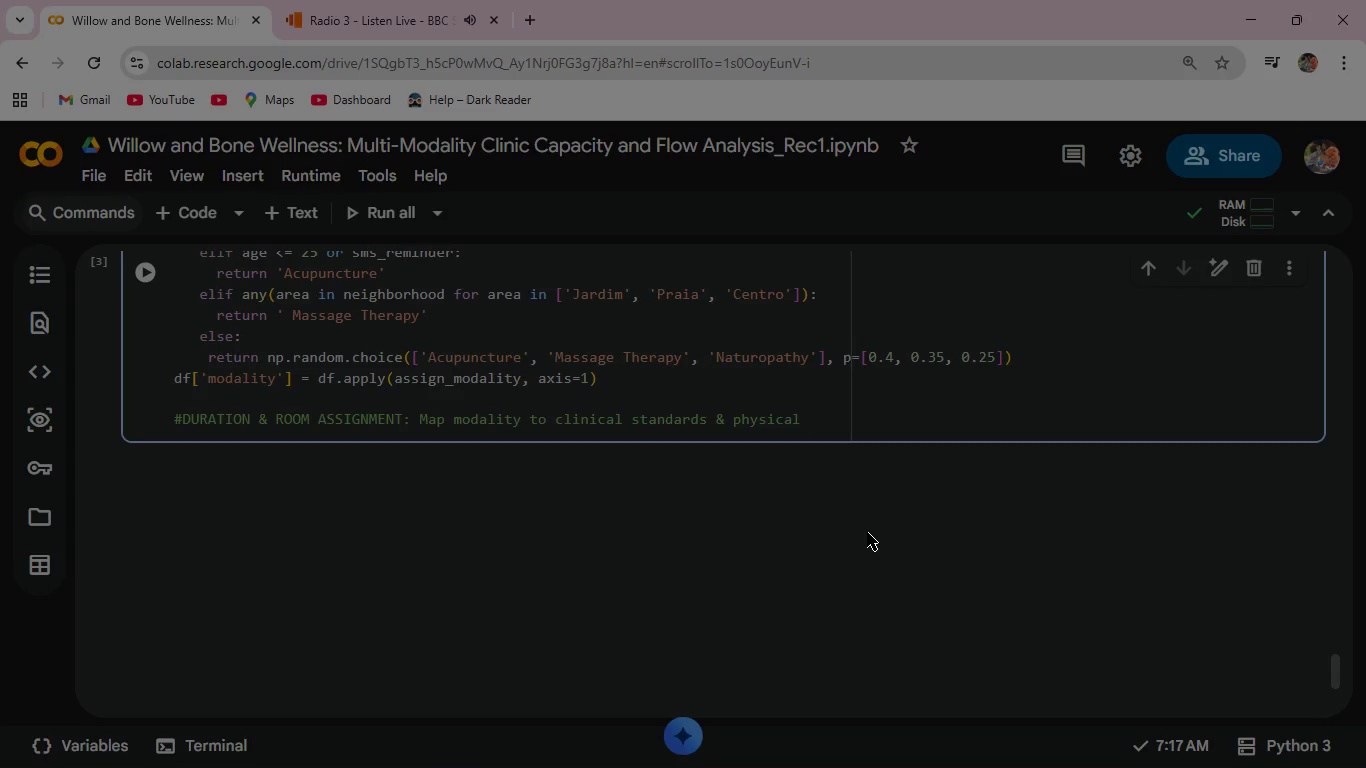 
type(constraints )
 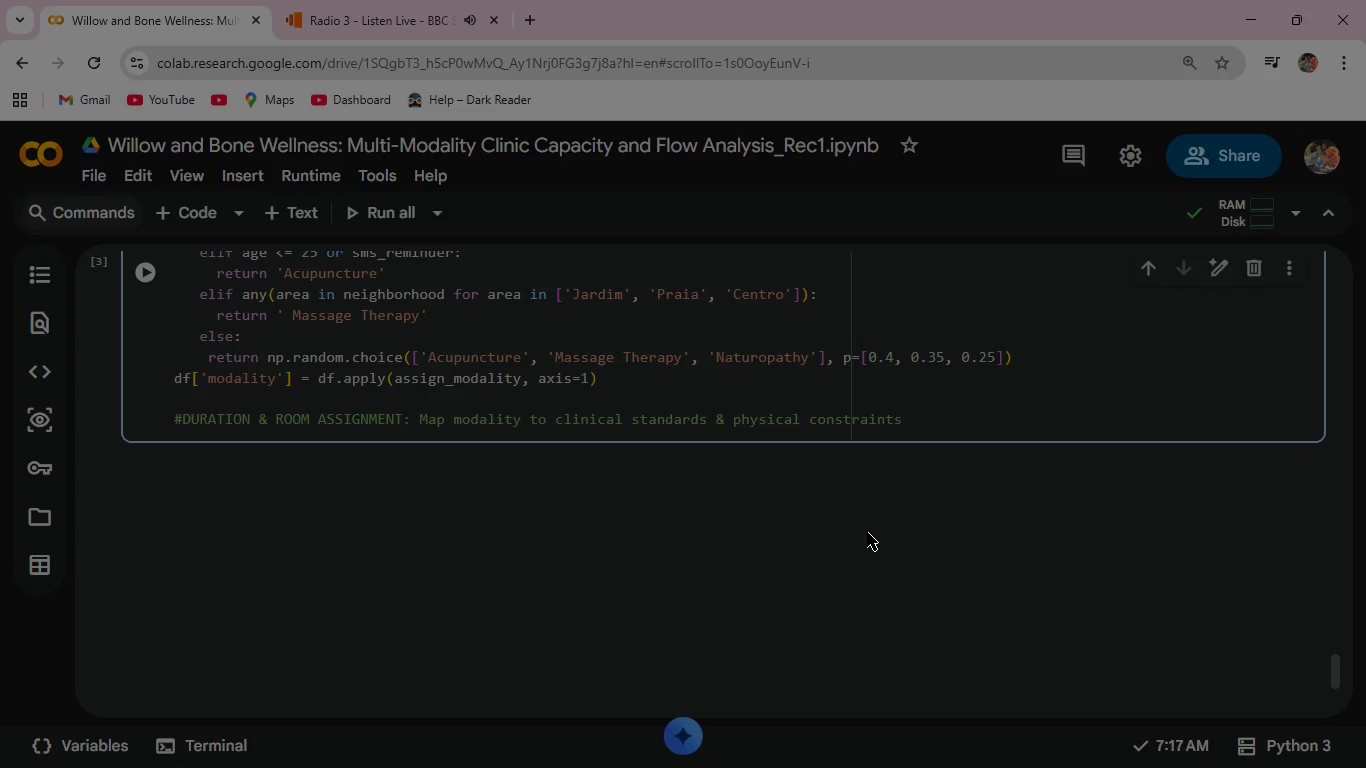 
key(Enter)
 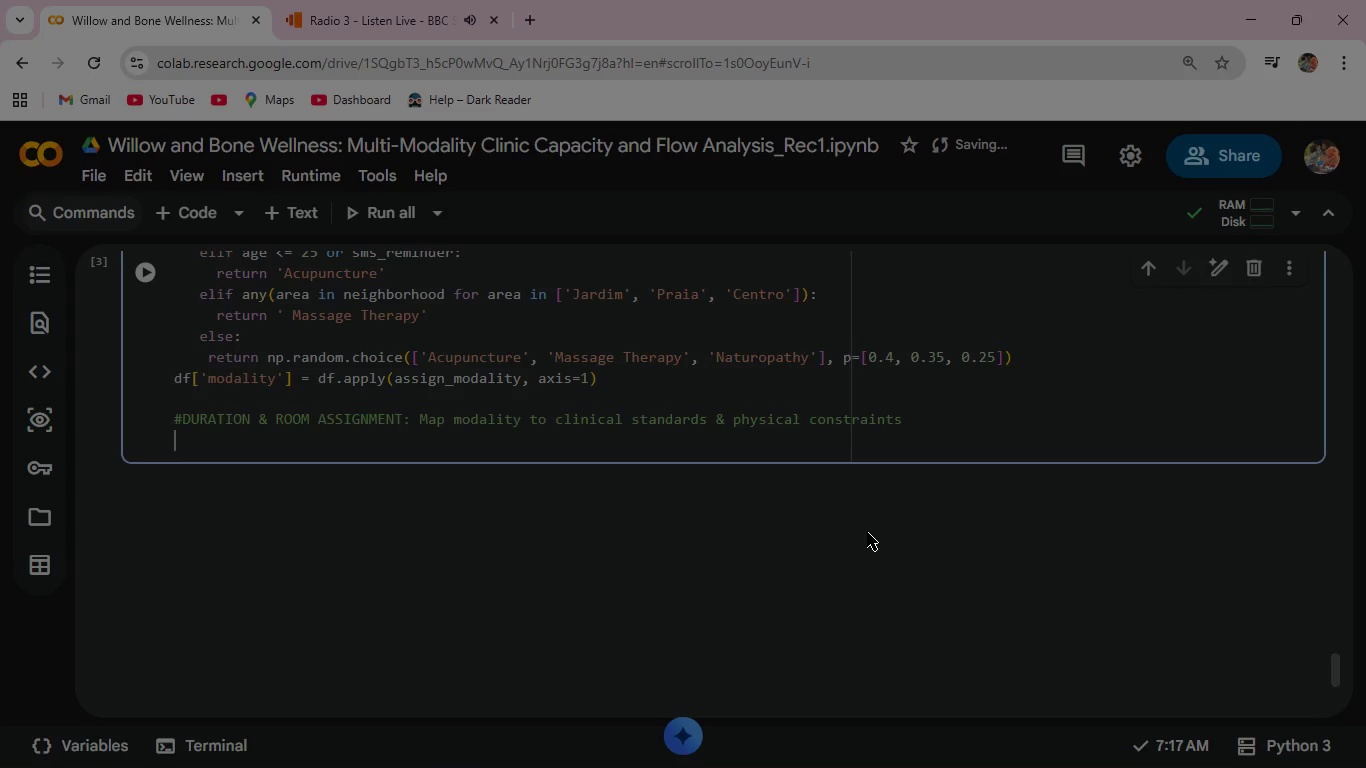 
wait(13.23)
 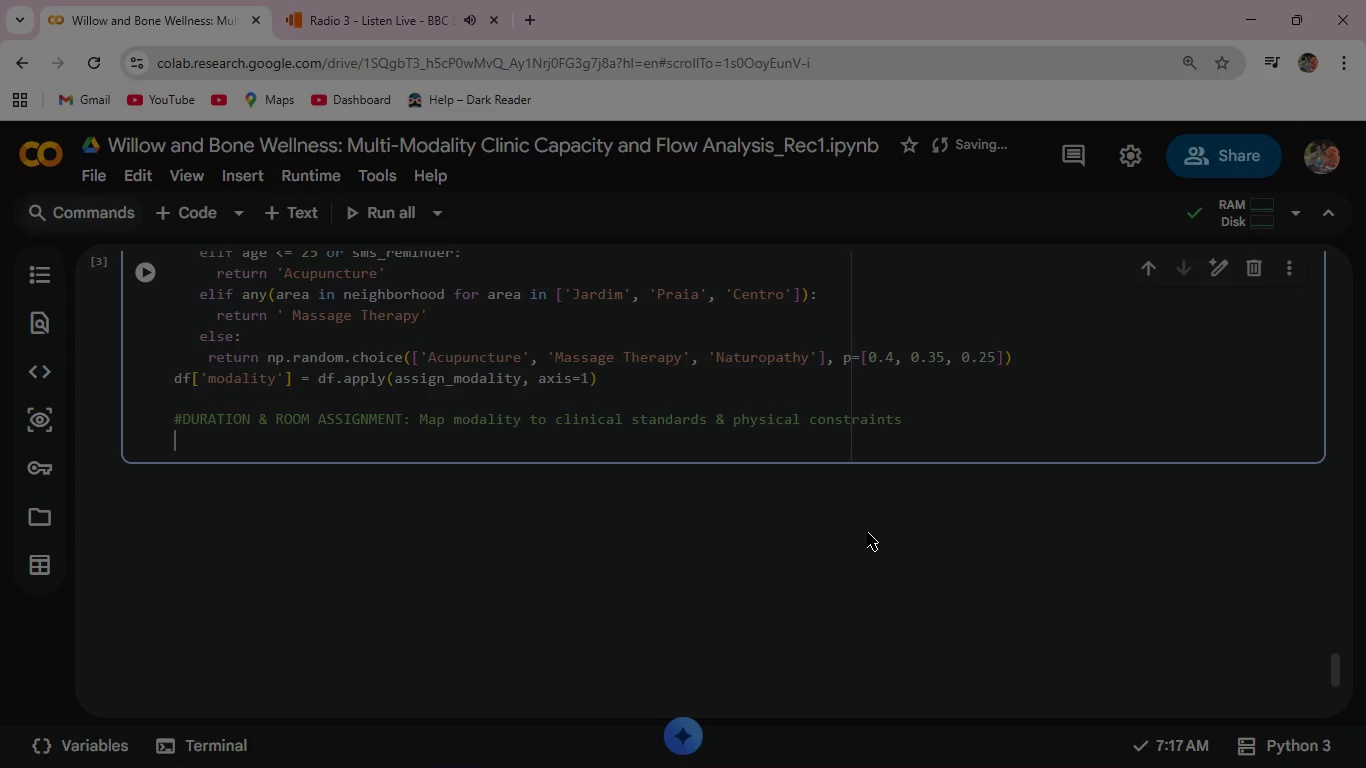 
type(duration)
 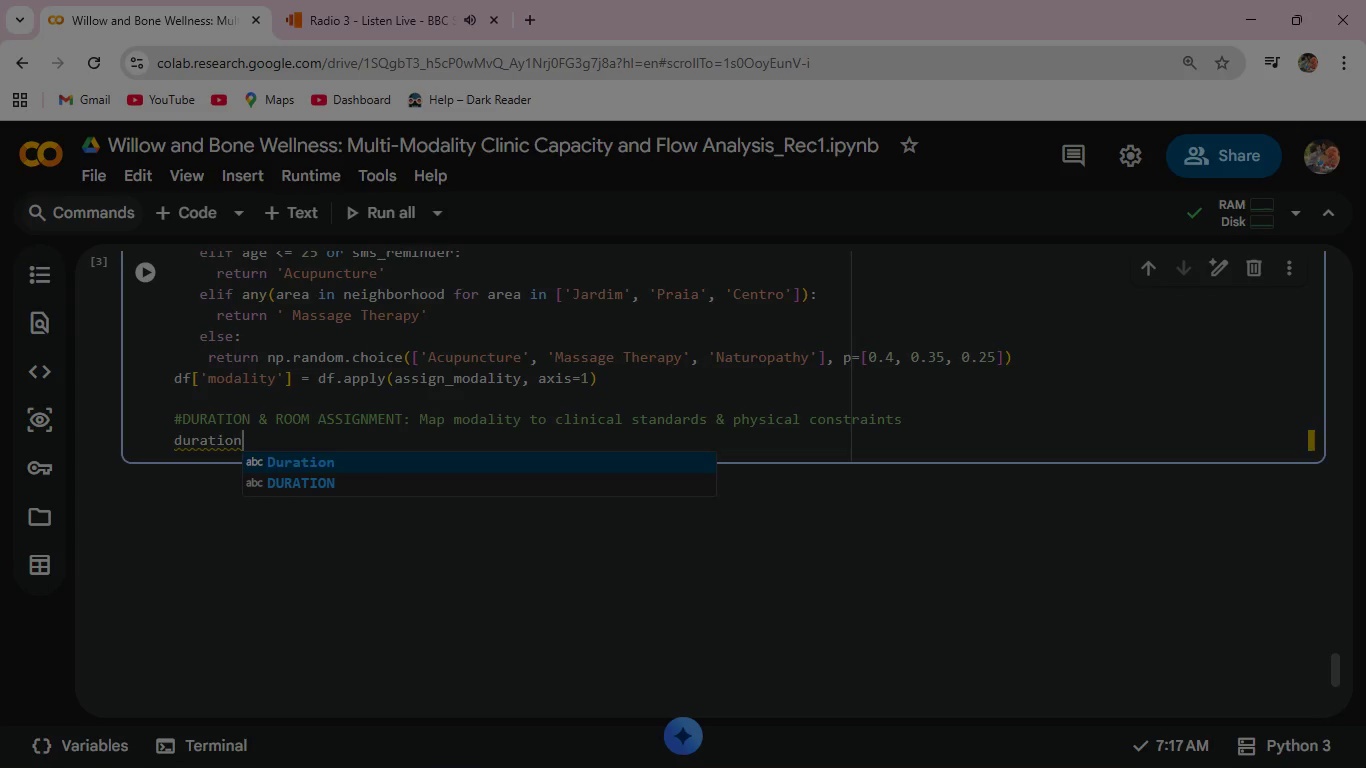 
wait(25.62)
 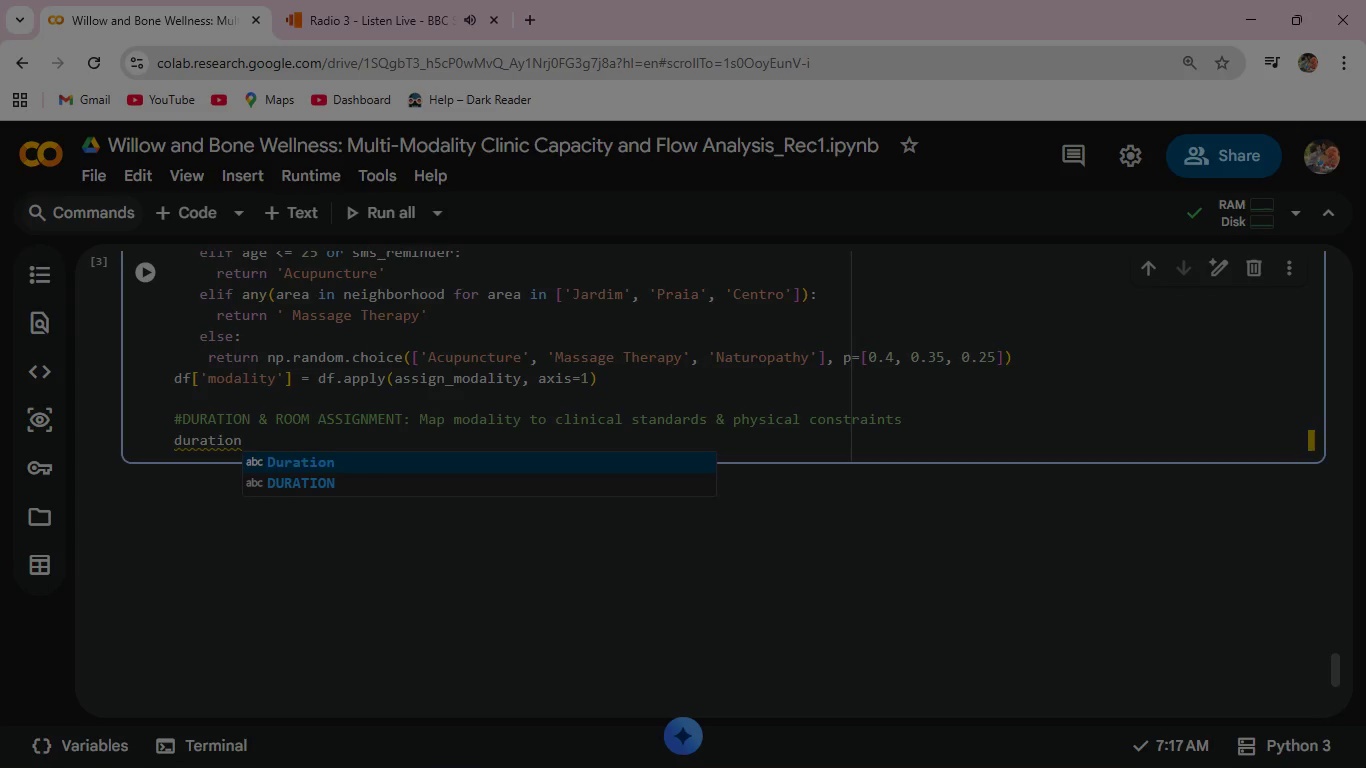 
type(_map = {'Acupun)
 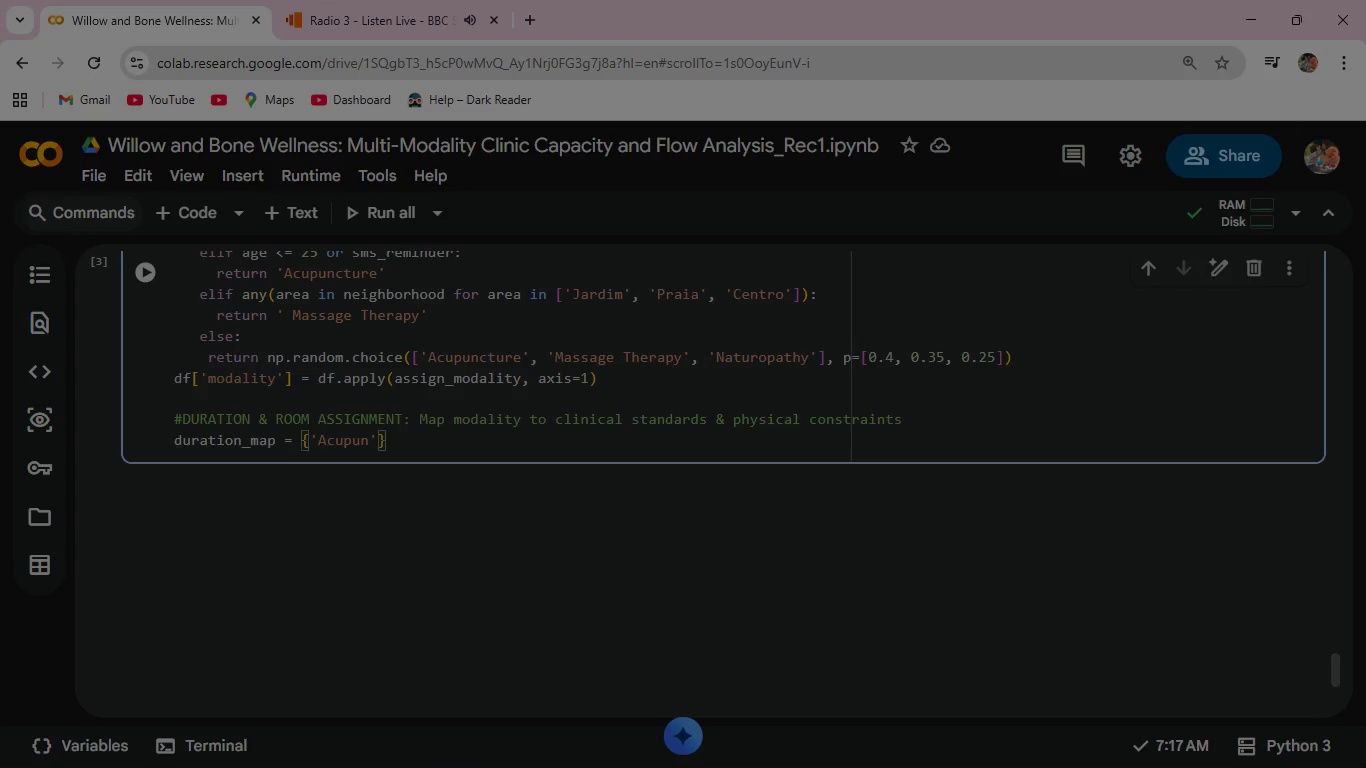 
wait(10.7)
 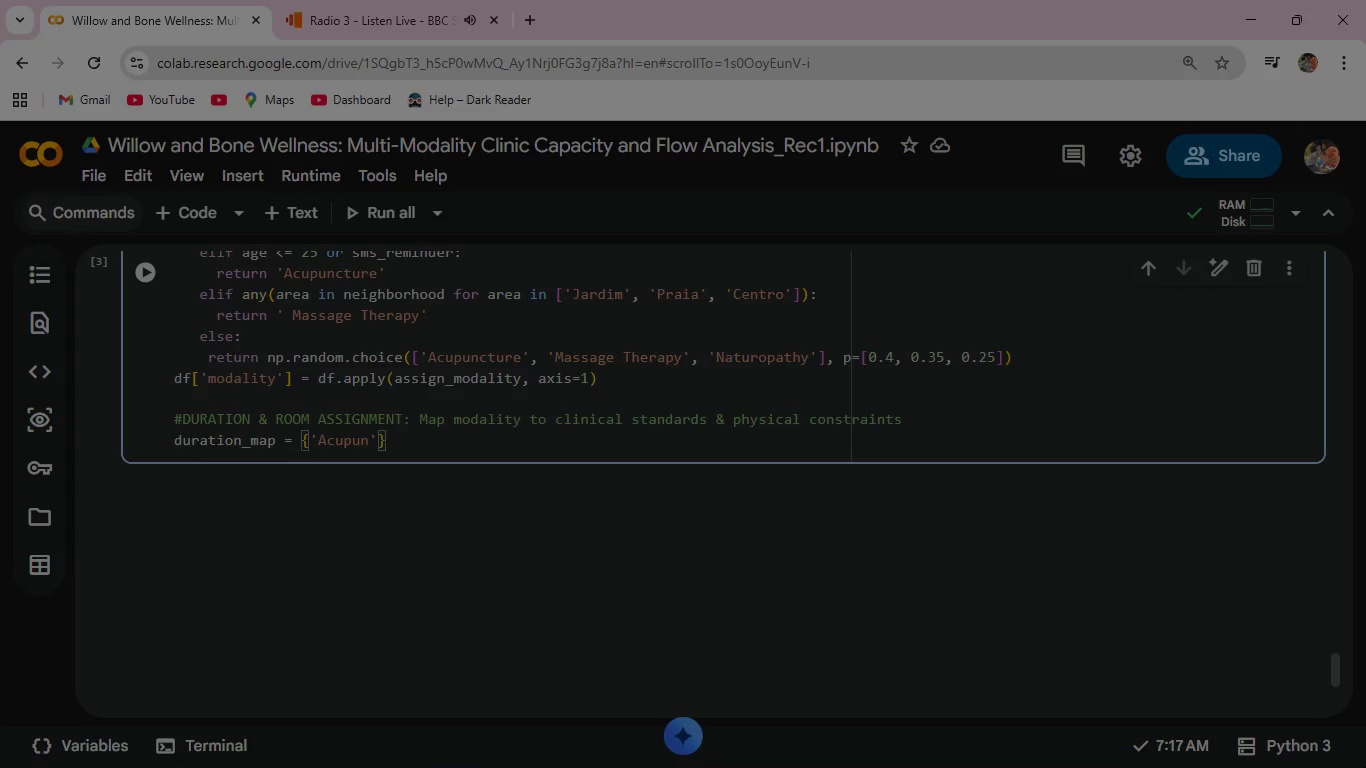 
type(cture)
 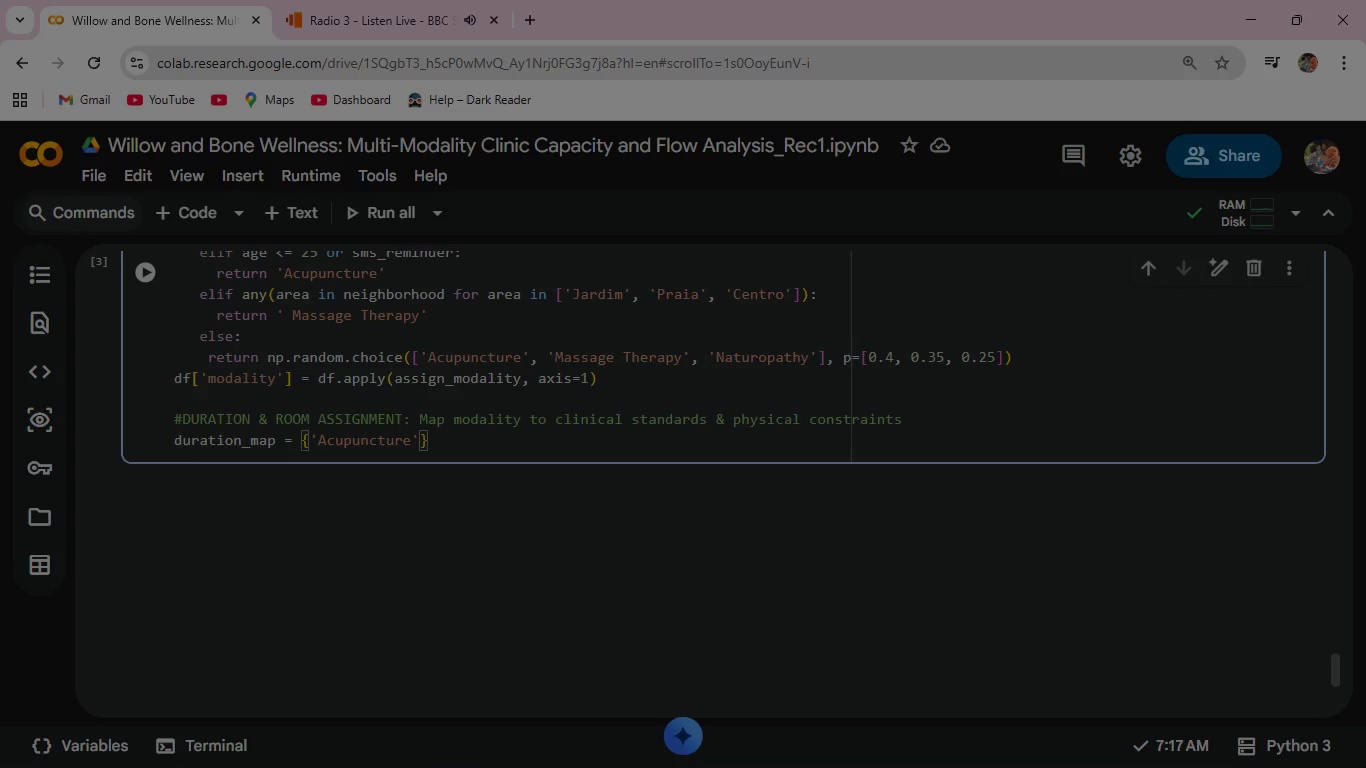 
key(ArrowRight)
 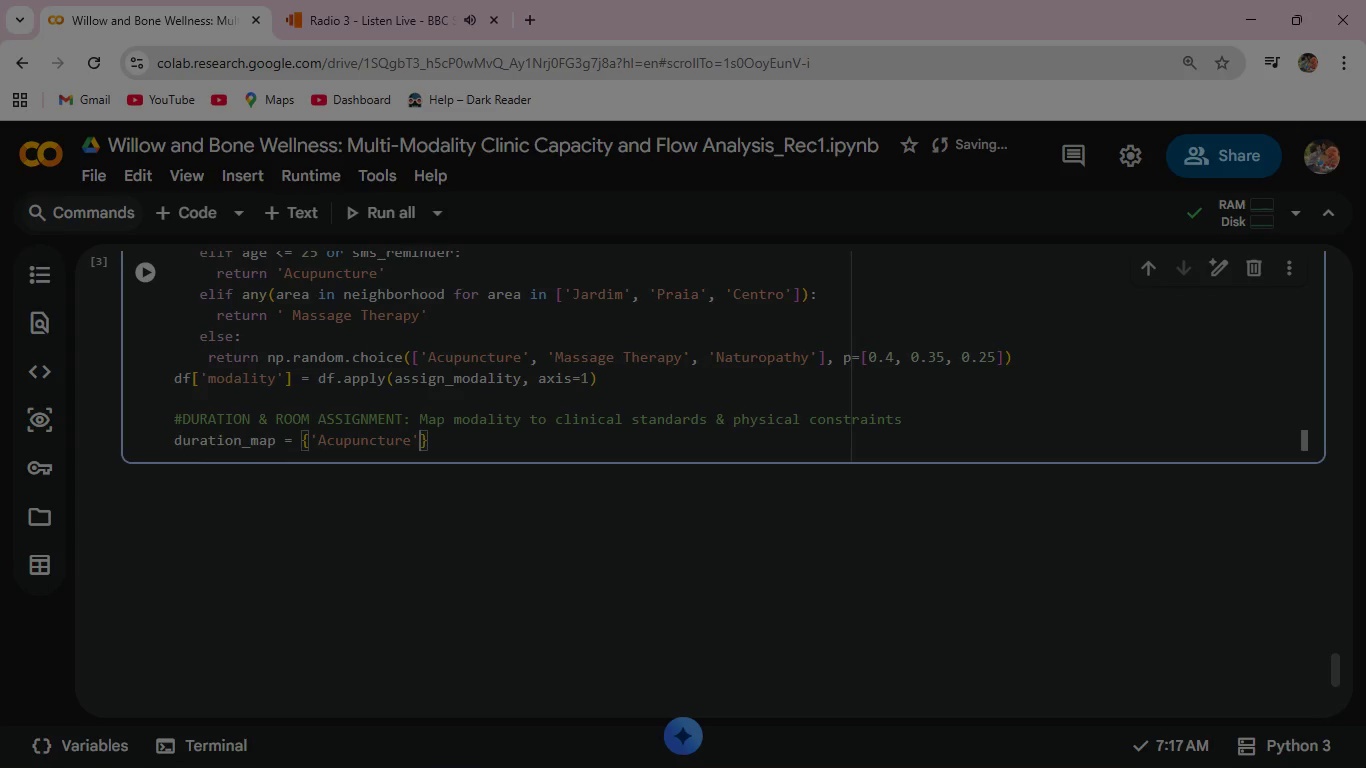 
key(Shift+ShiftRight)
 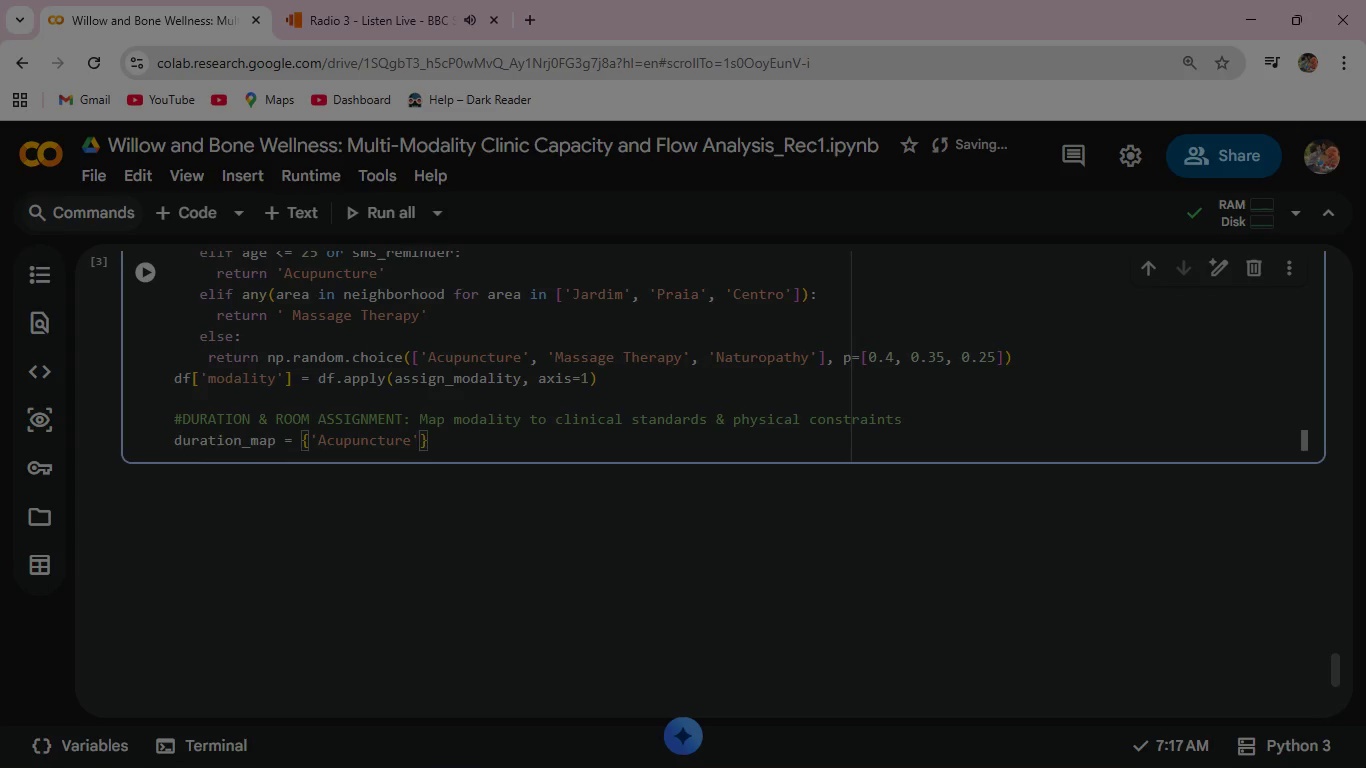 
key(Shift+Semicolon)
 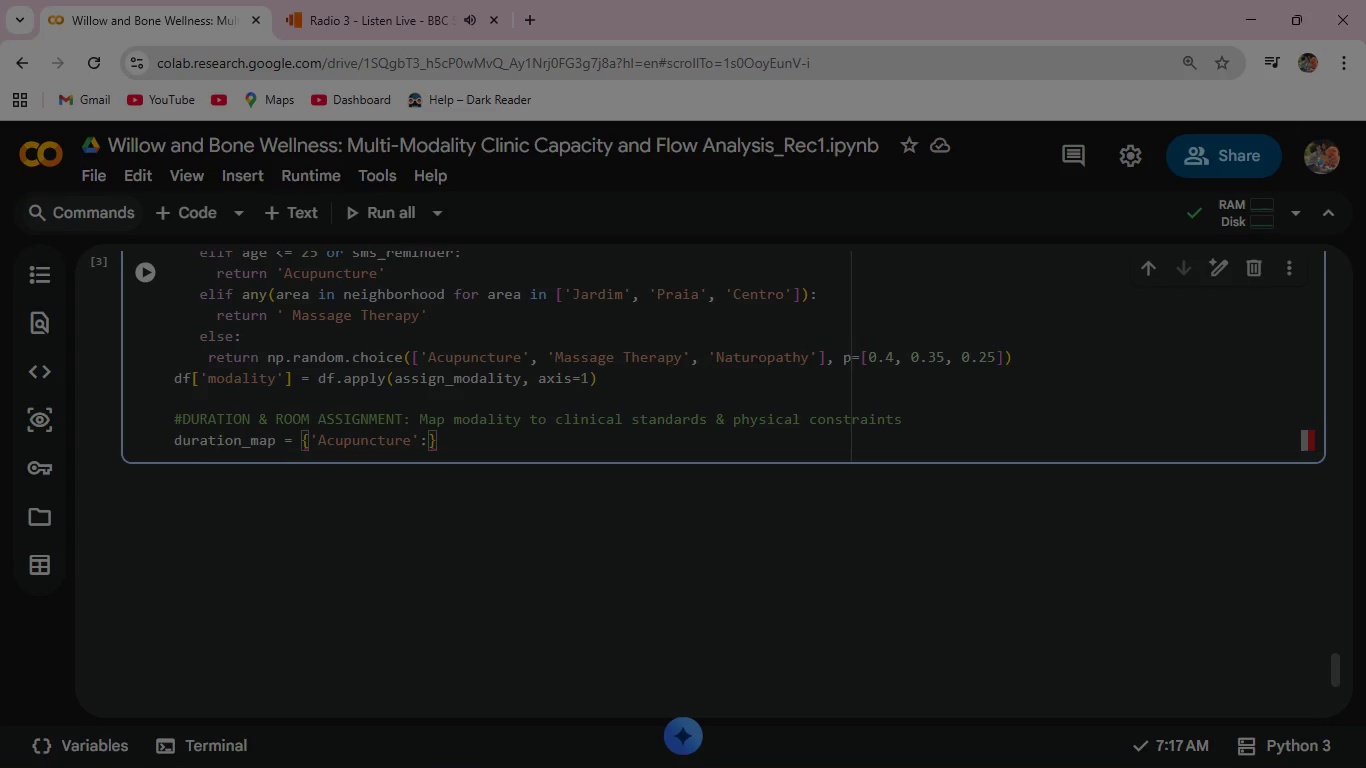 
key(Space)
 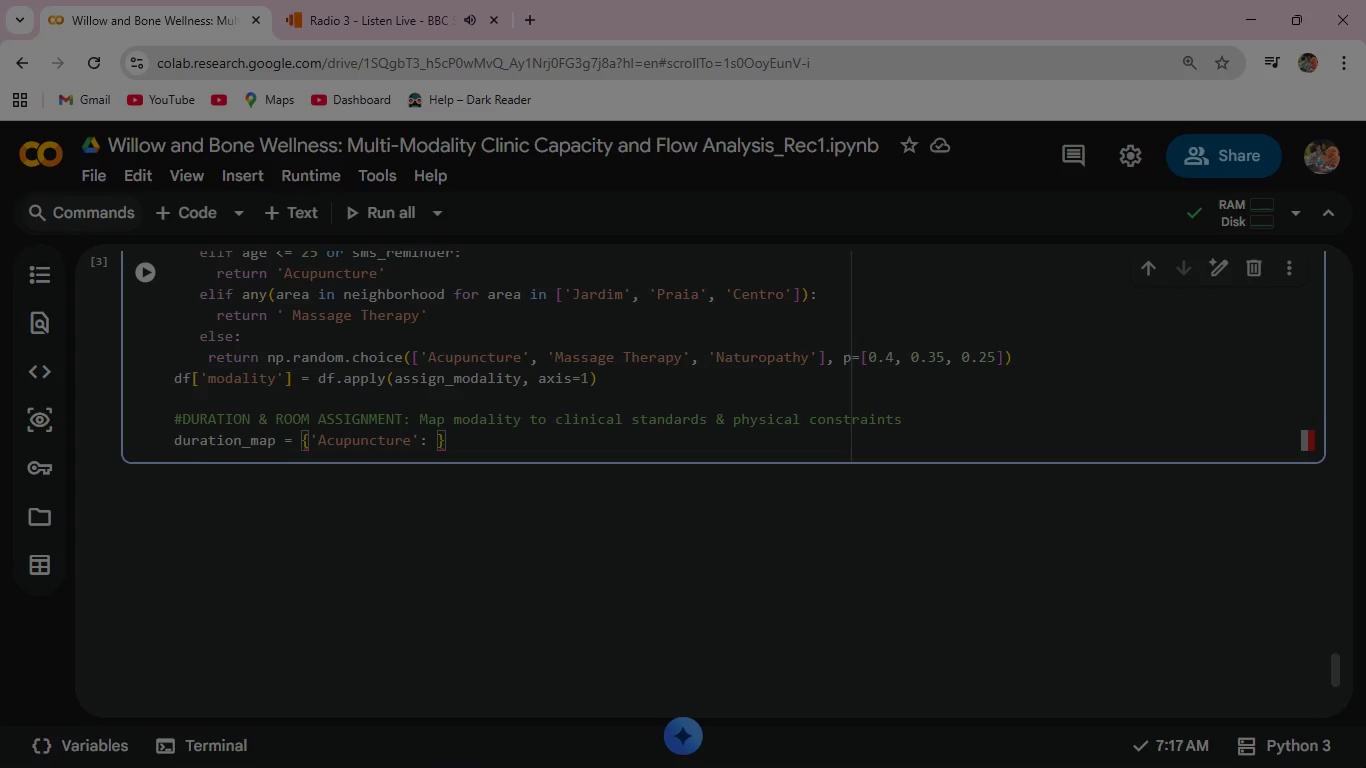 
wait(24.66)
 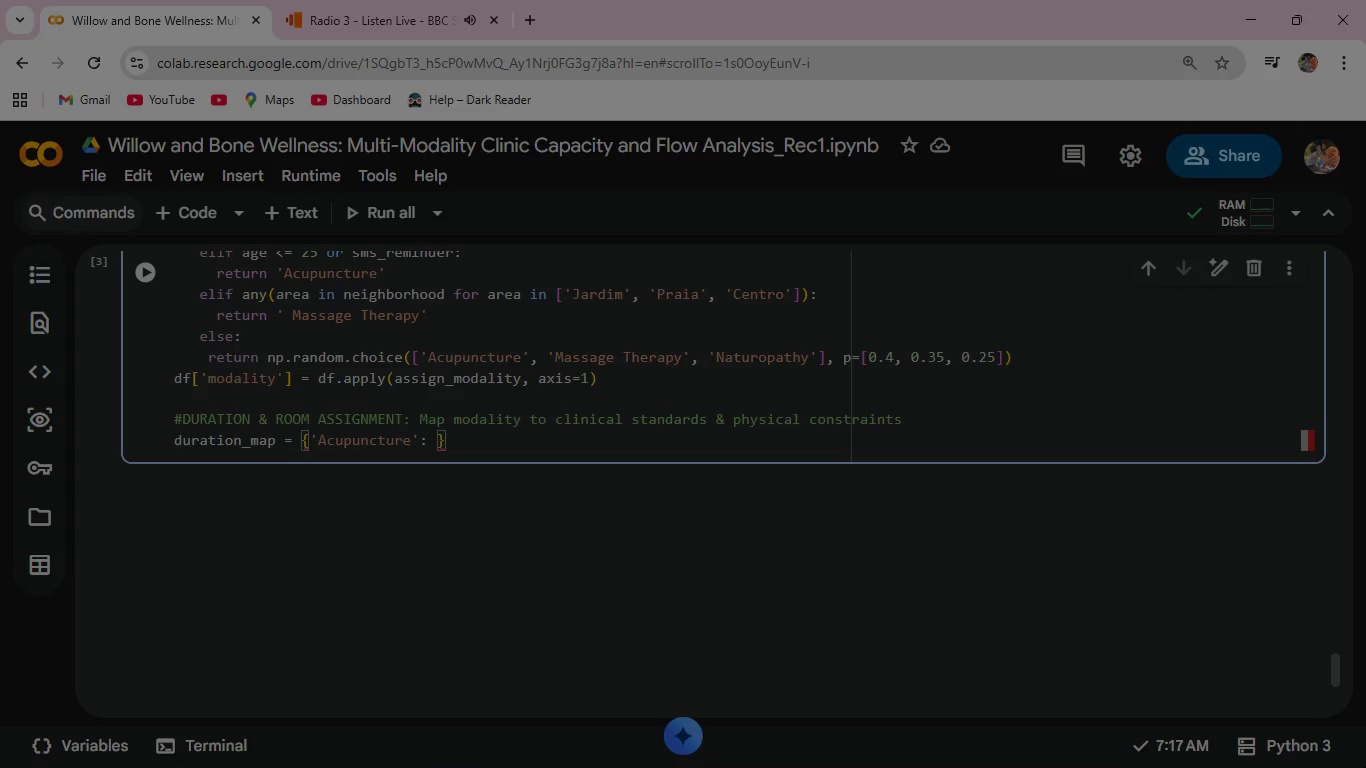 
type( [30,)
 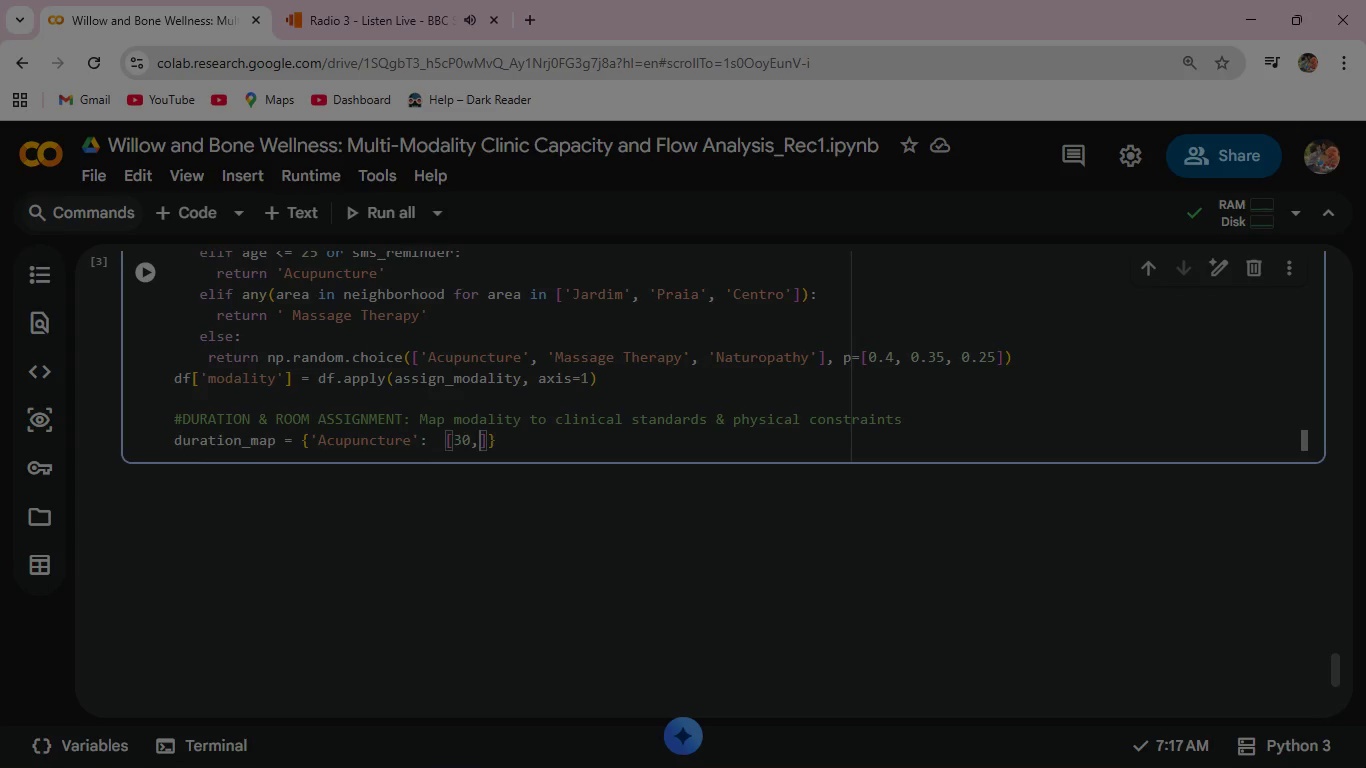 
wait(9.28)
 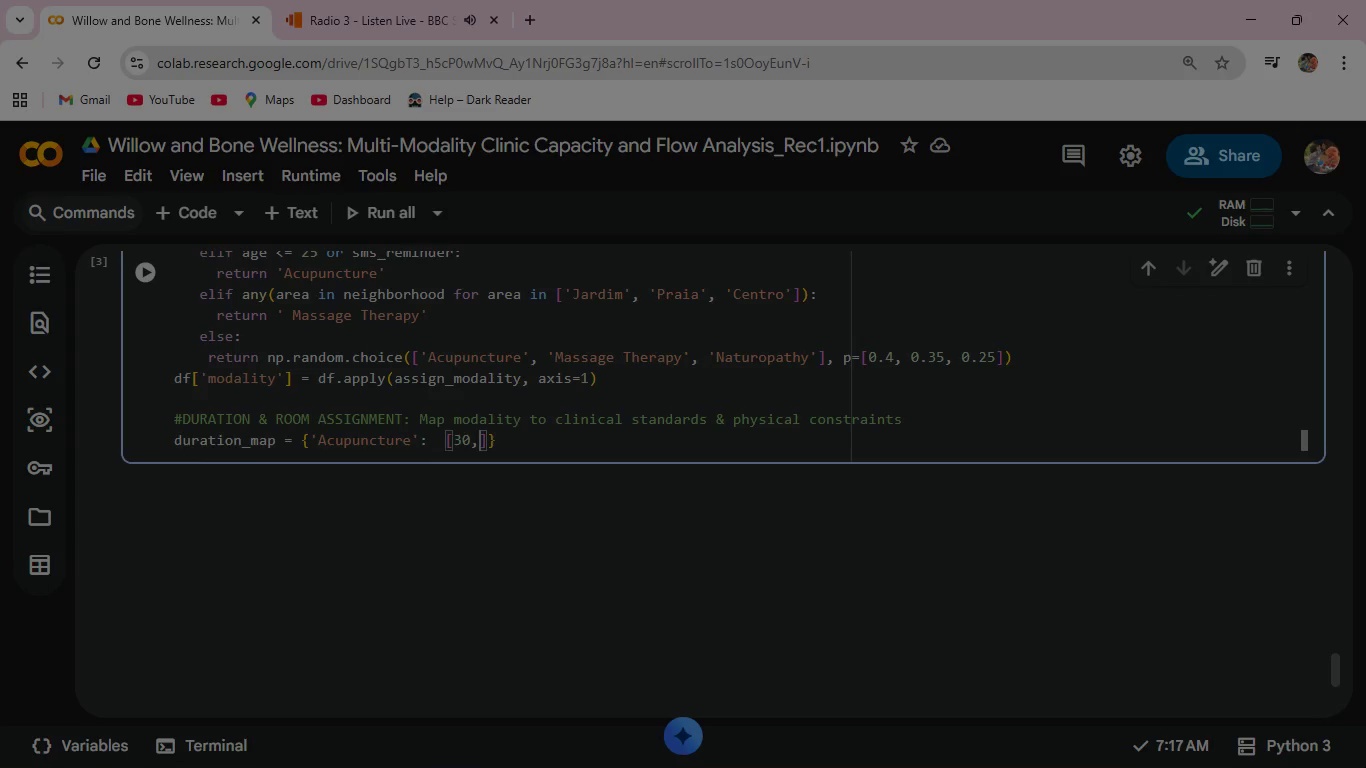 
type( 45)
 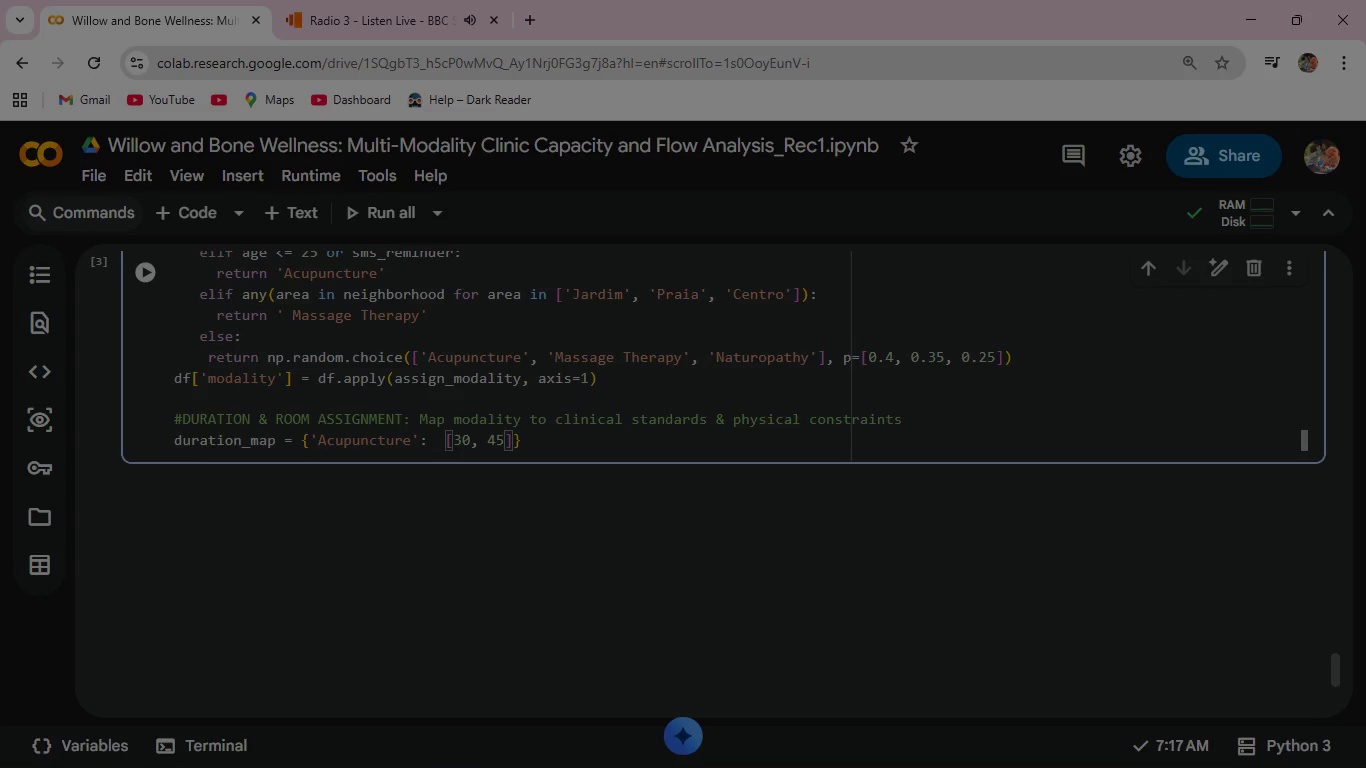 
key(ArrowRight)
 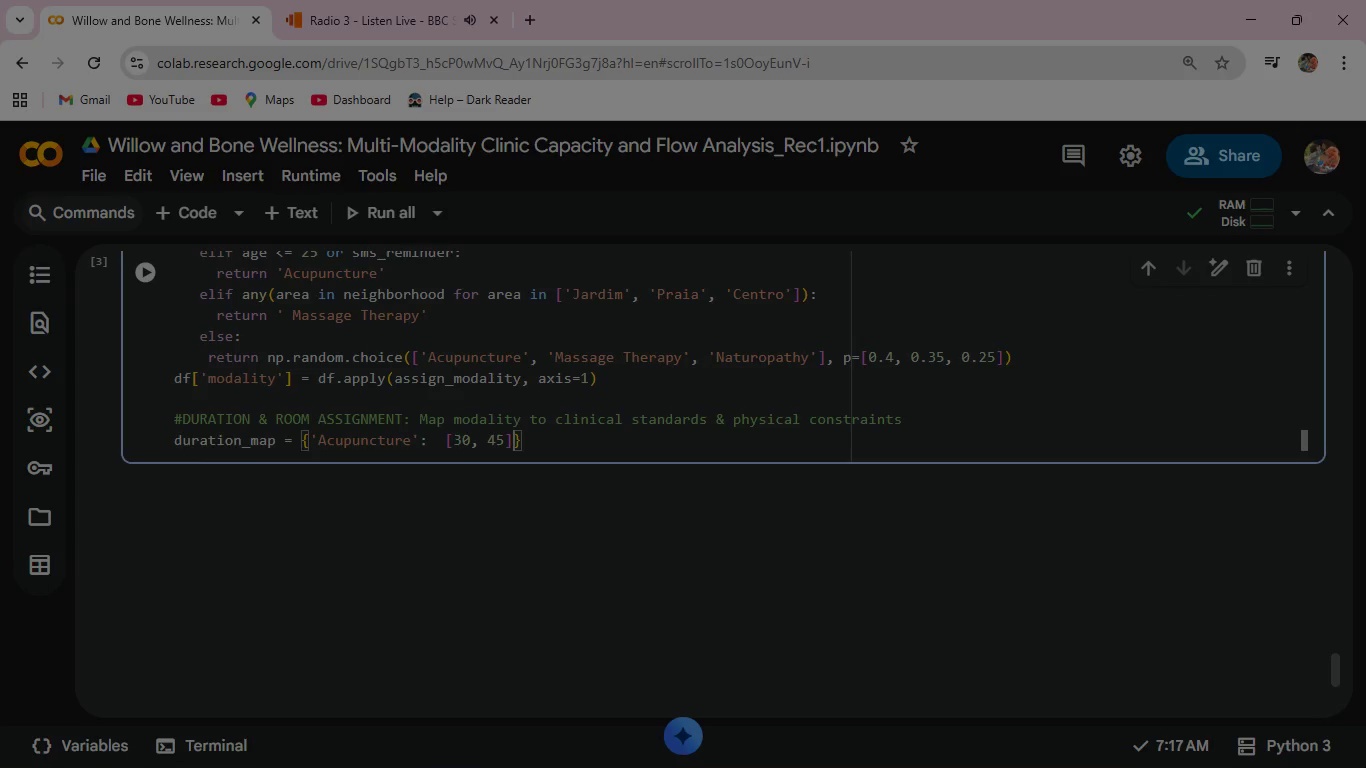 
type(, 'MAssage )
 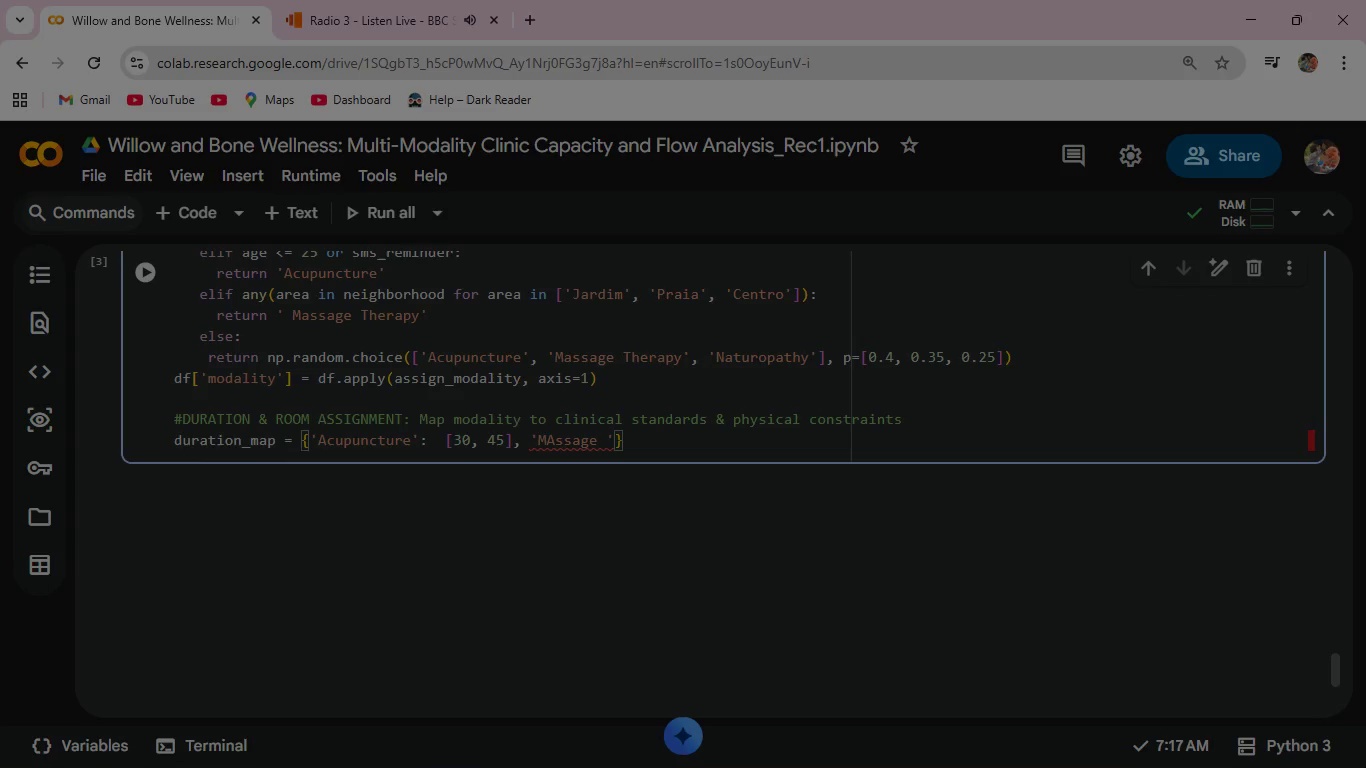 
wait(17.83)
 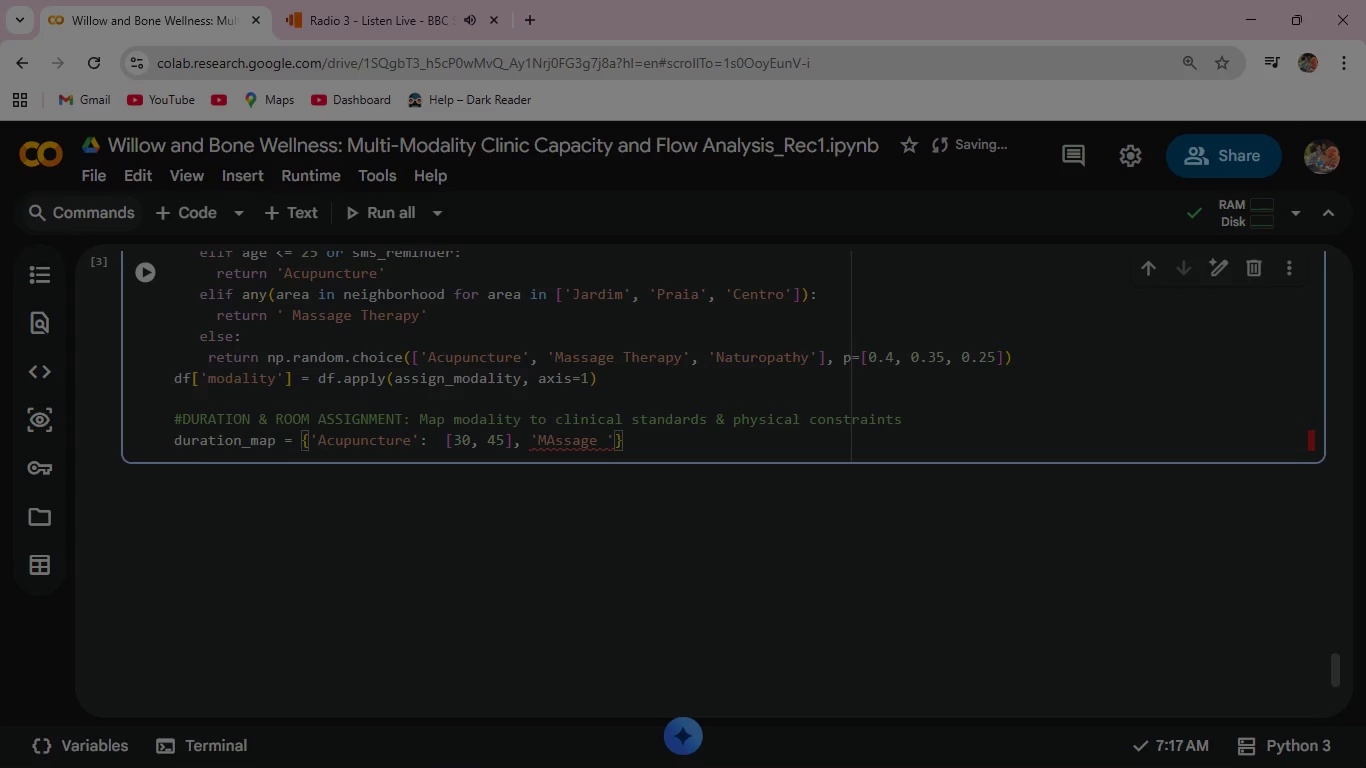 
type(Therapy)
 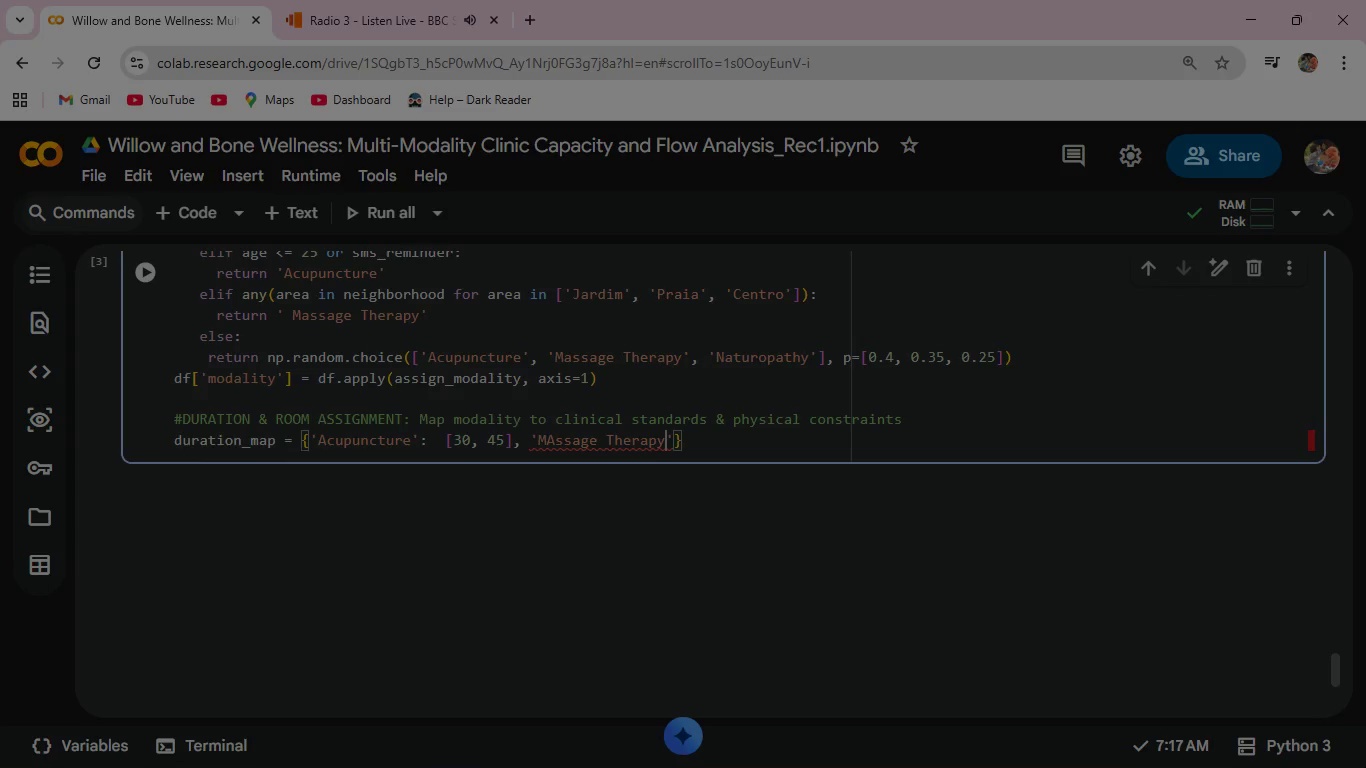 
key(ArrowRight)
 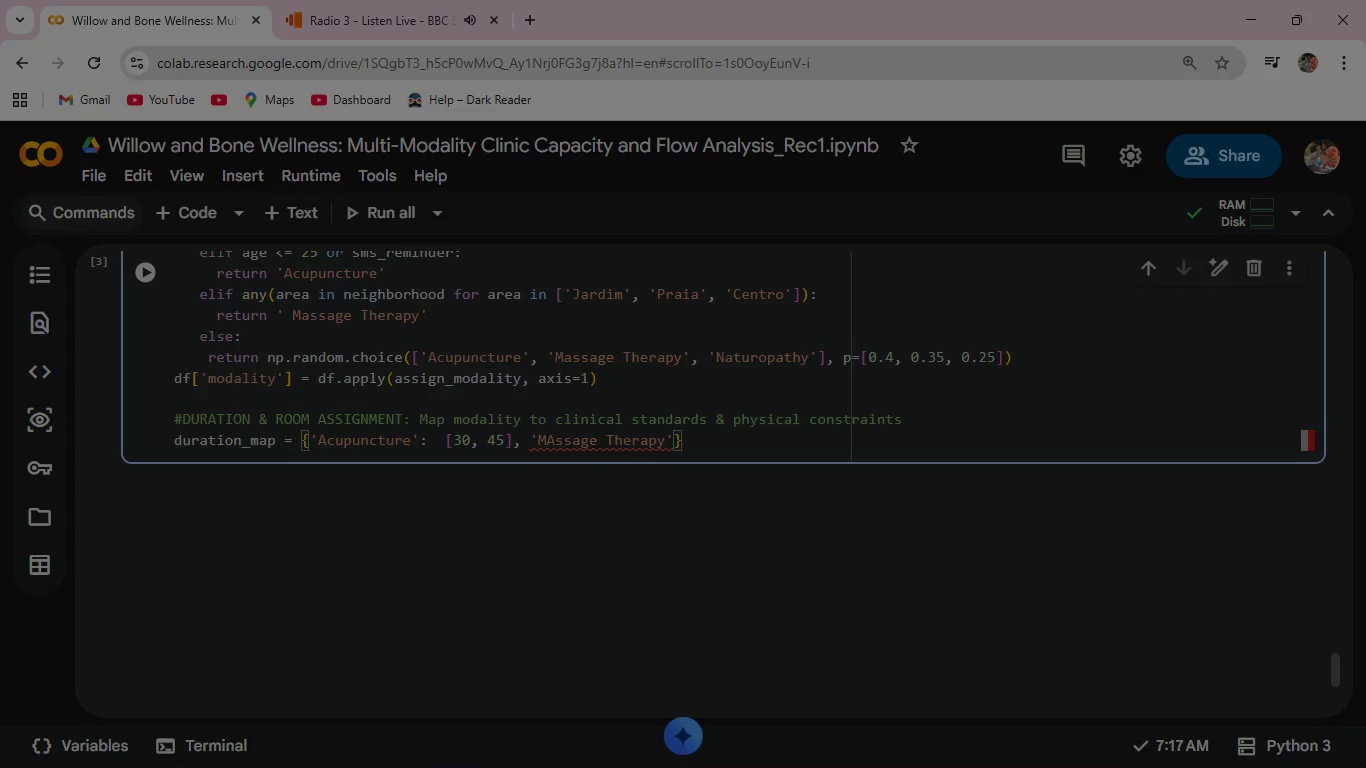 
type(: [45, 60)
 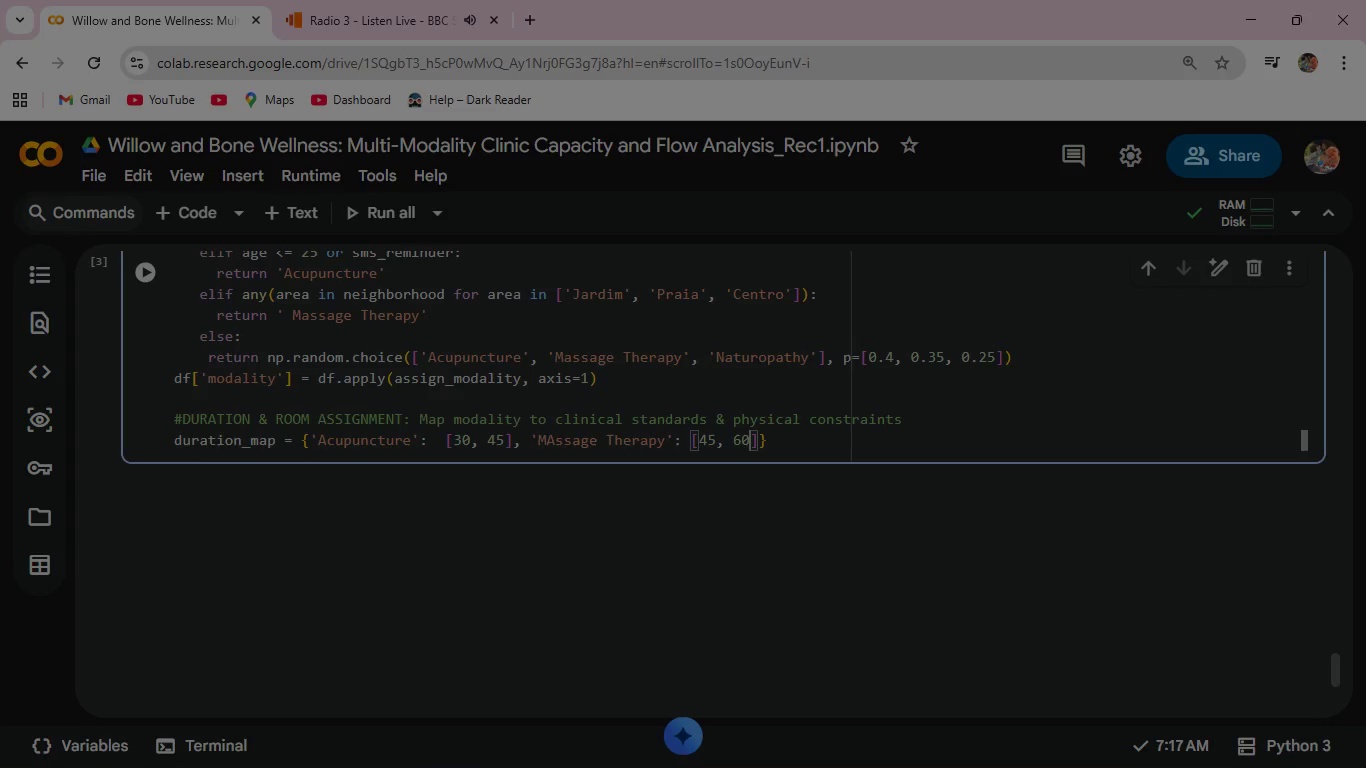 
key(ArrowRight)
 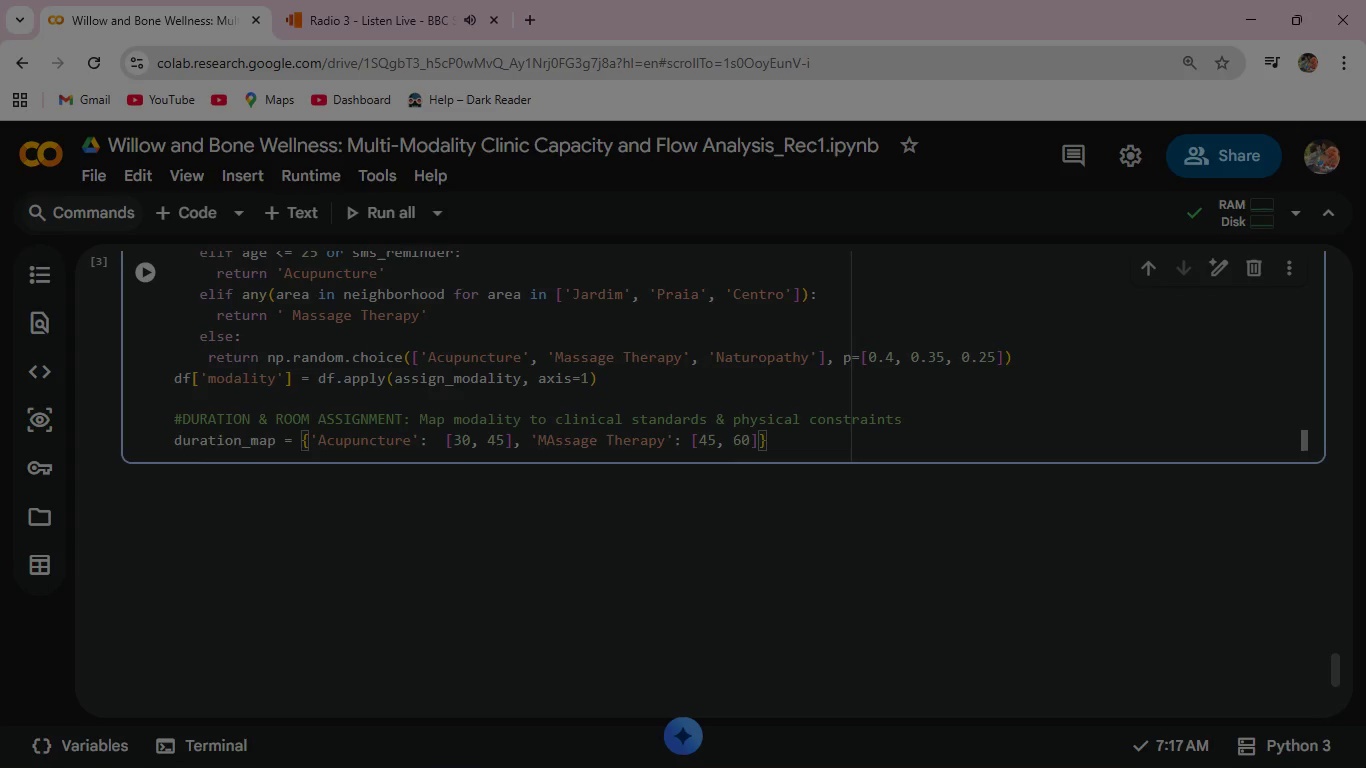 
key(Comma)
 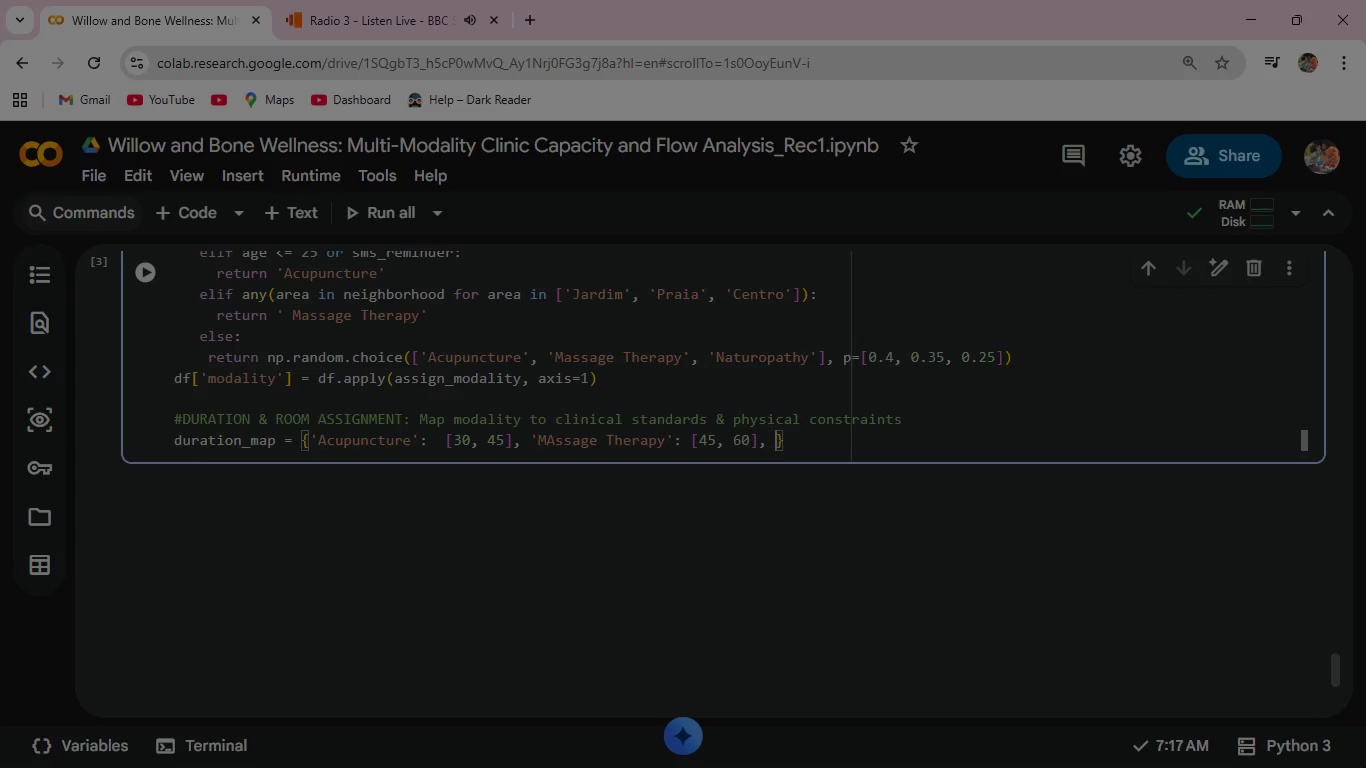 
key(Space)
 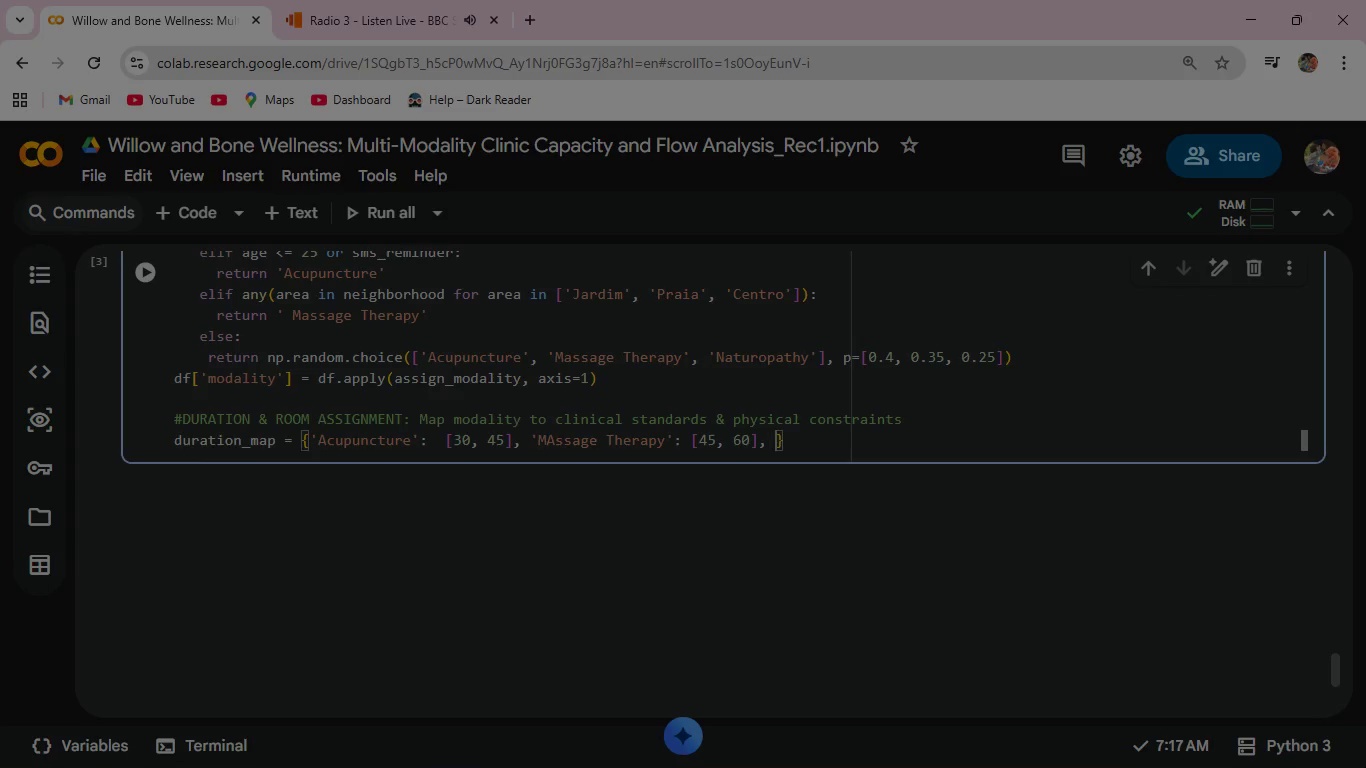 
wait(5.16)
 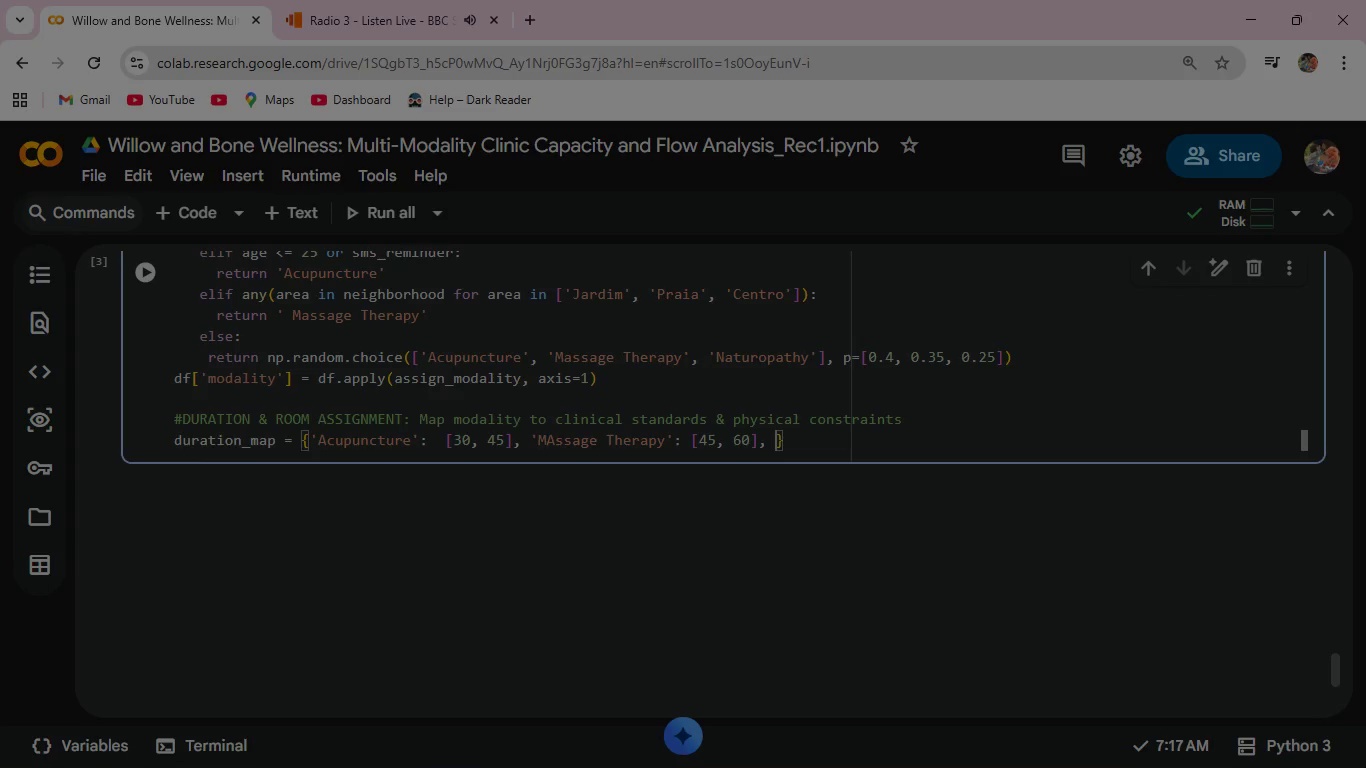 
key(Quote)
 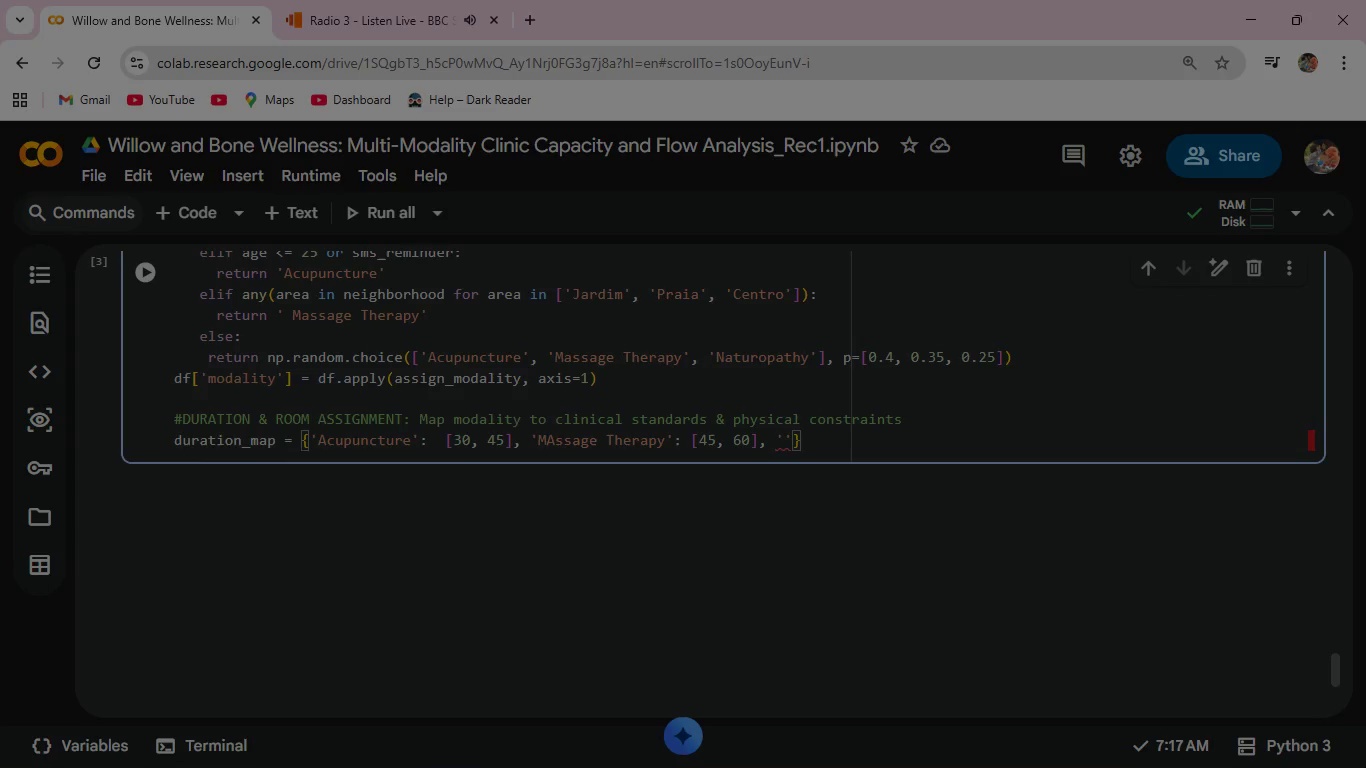 
wait(20.05)
 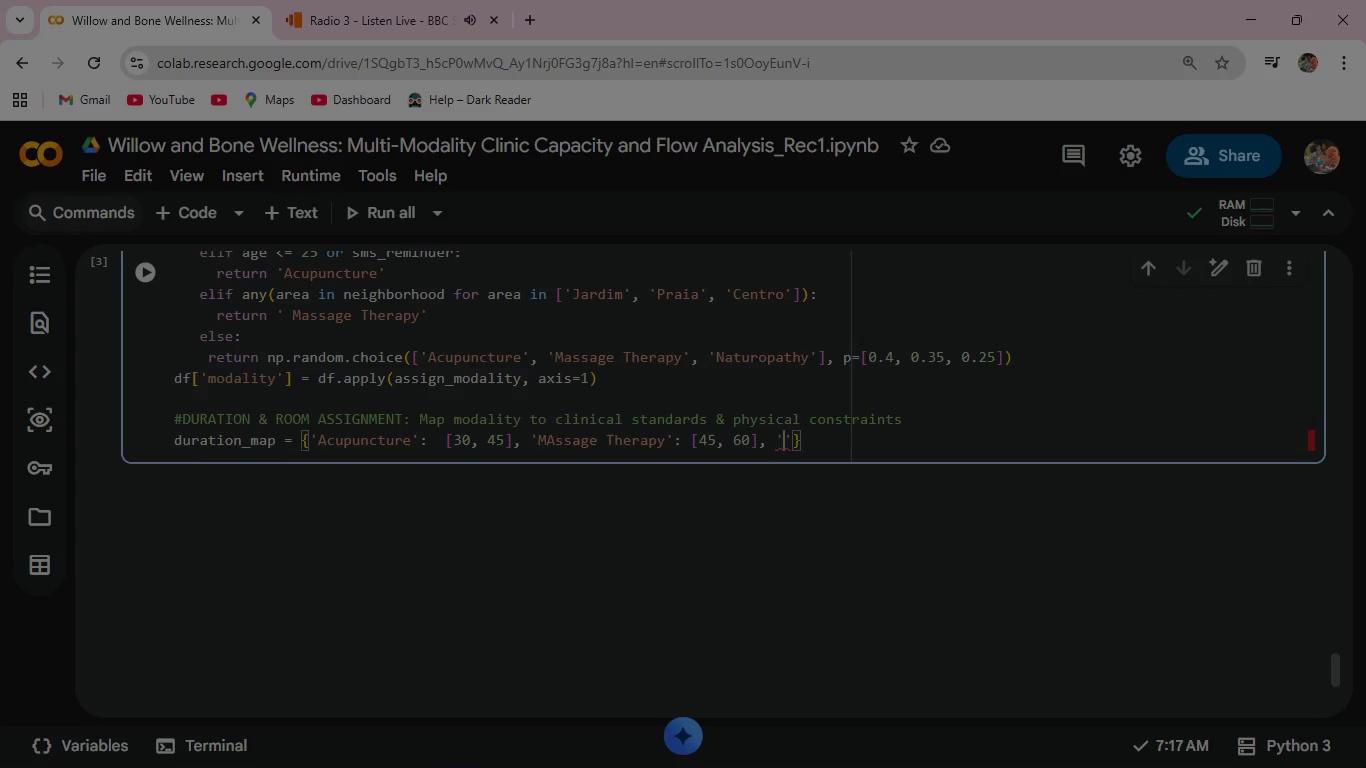 
type(Natu)
 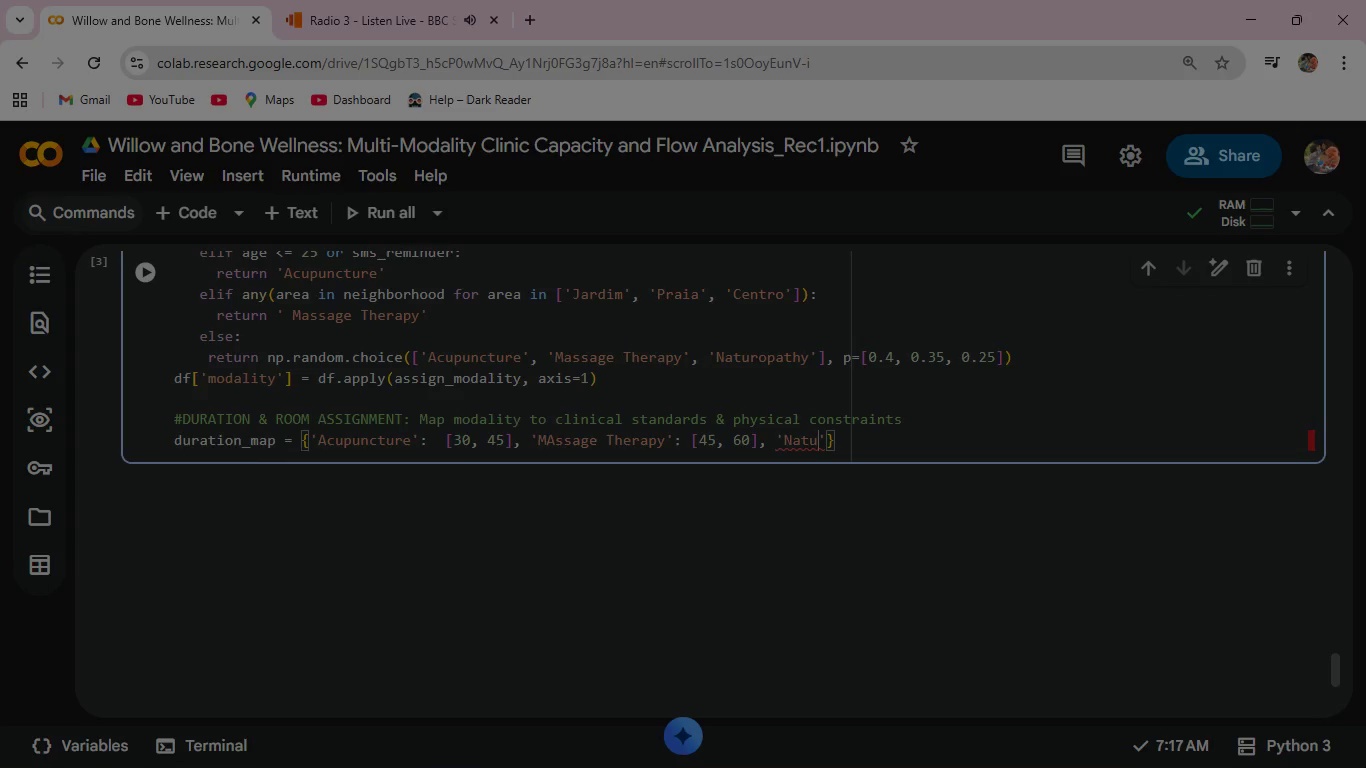 
type(ropathy)
 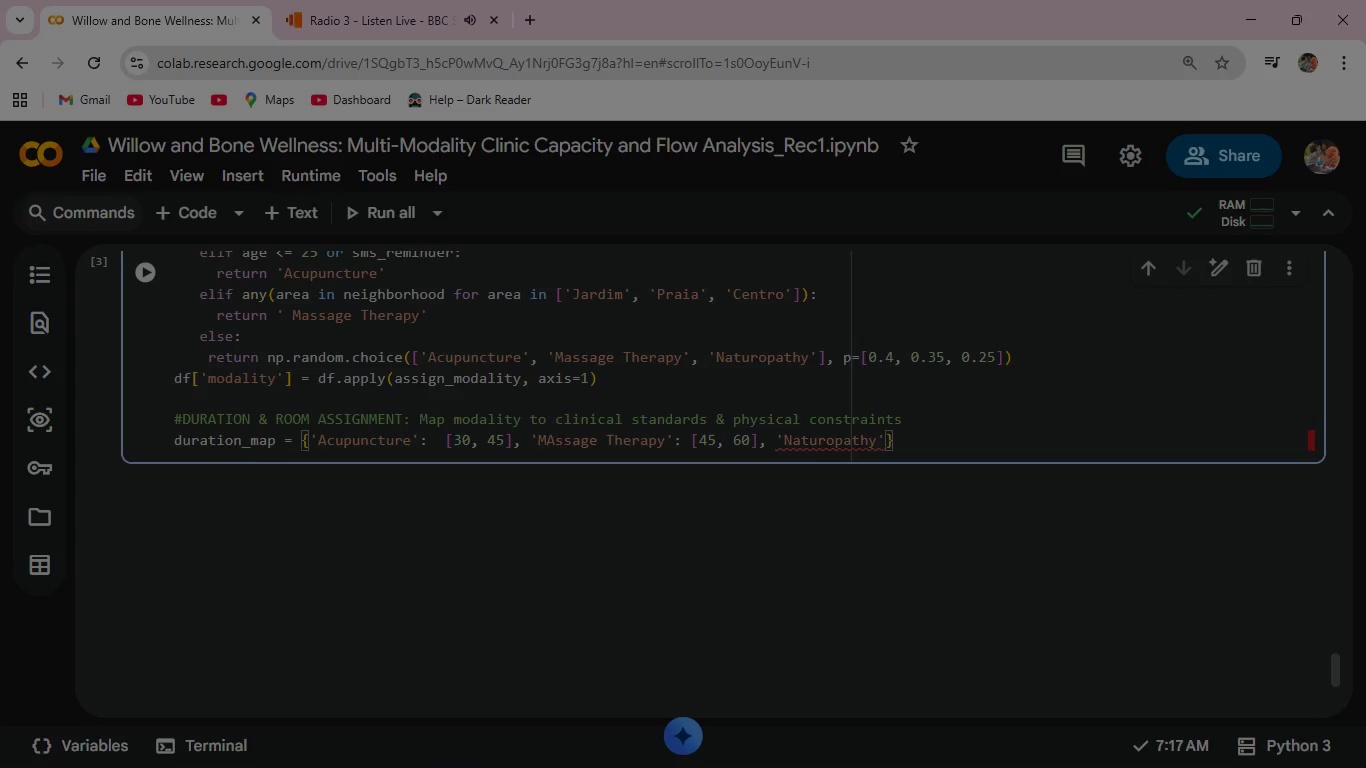 
key(ArrowRight)
 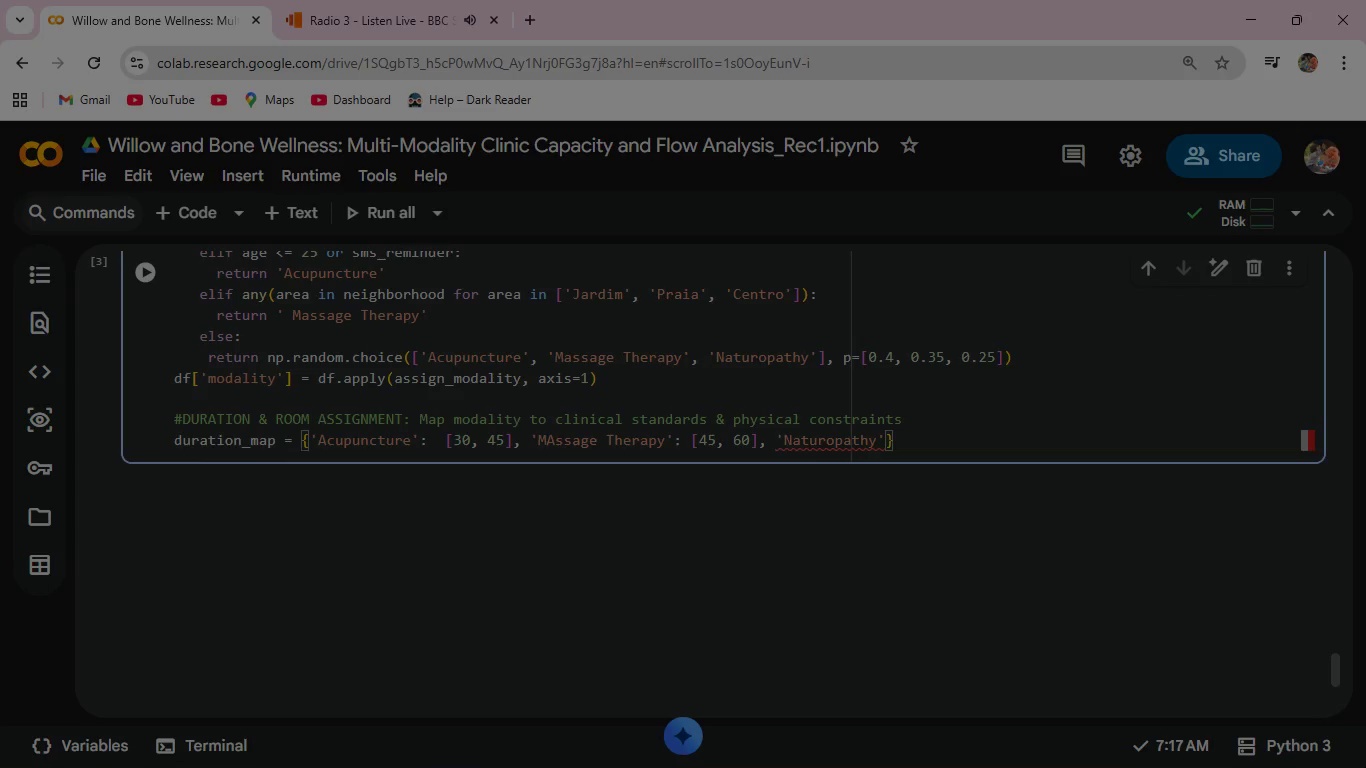 
type(: [60)
 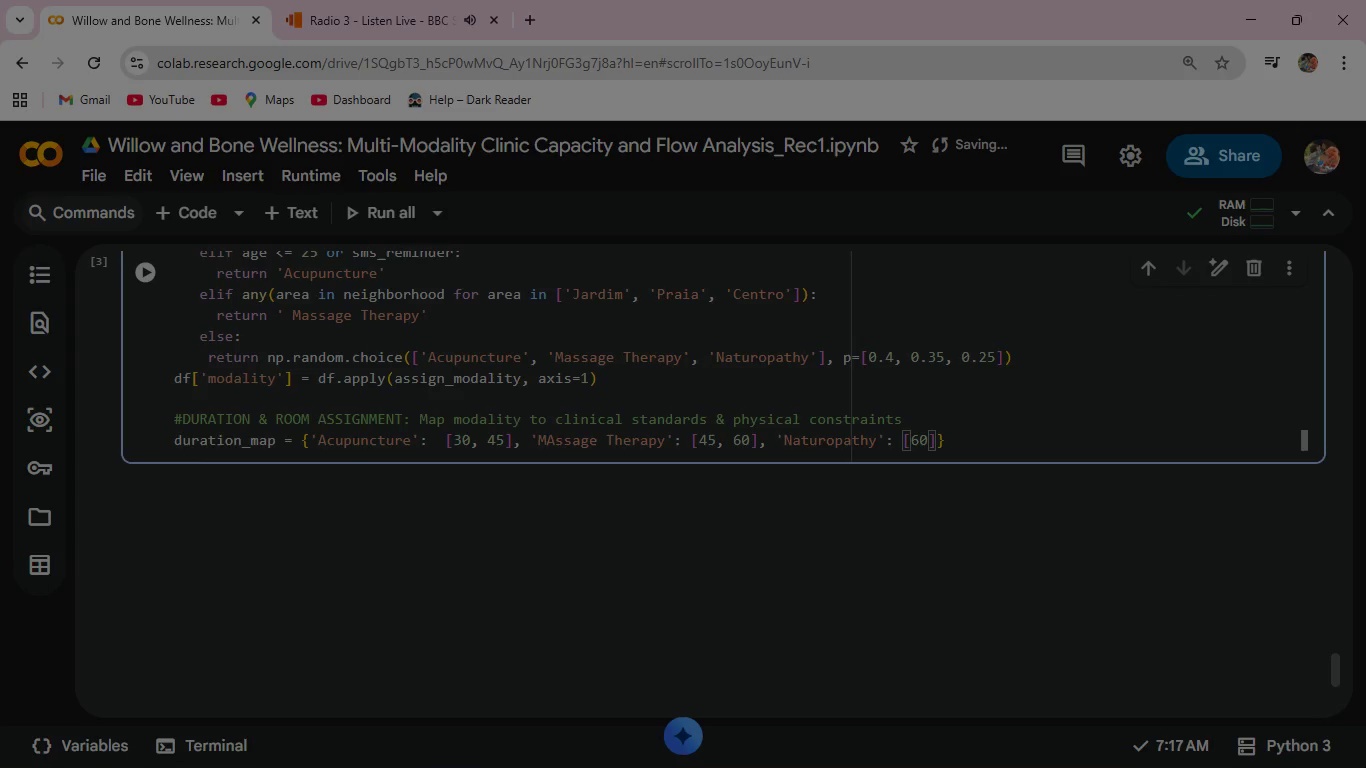 
type(,90)
 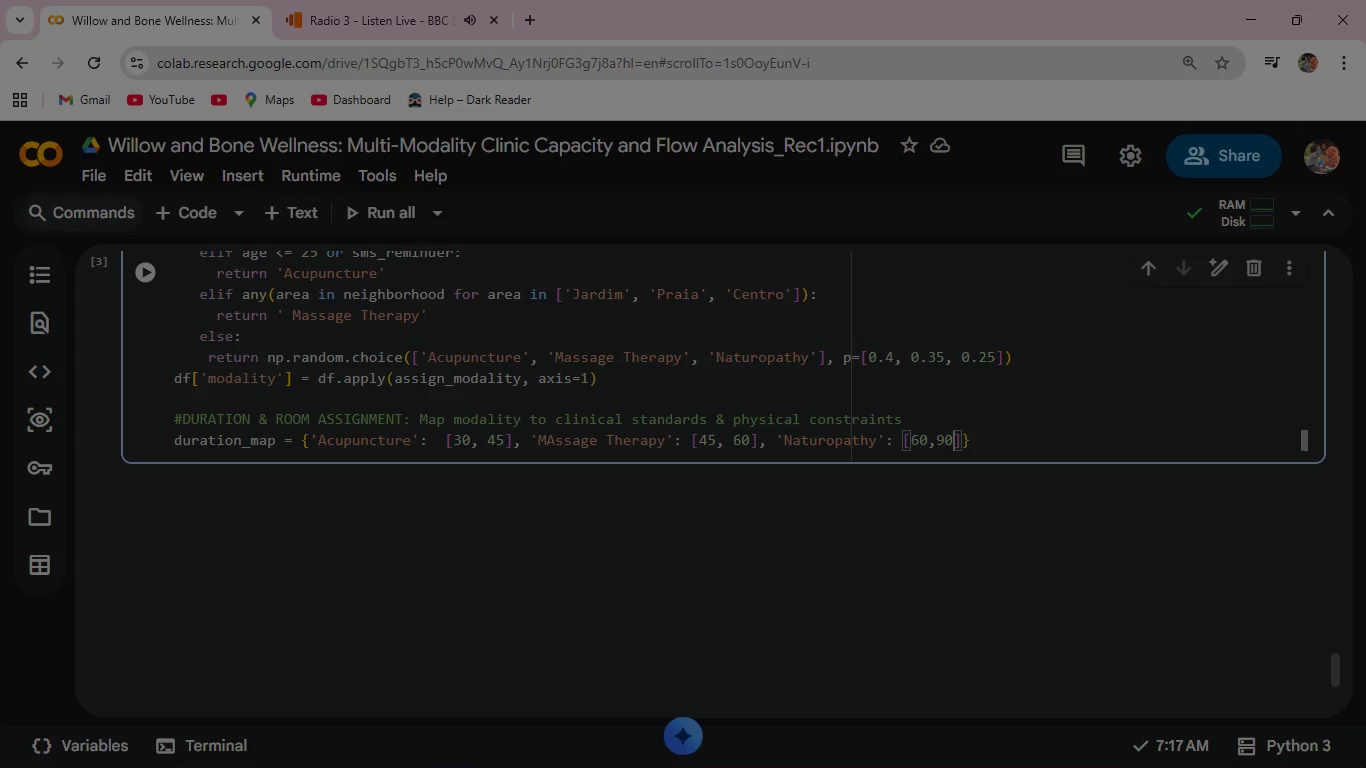 
key(ArrowLeft)
 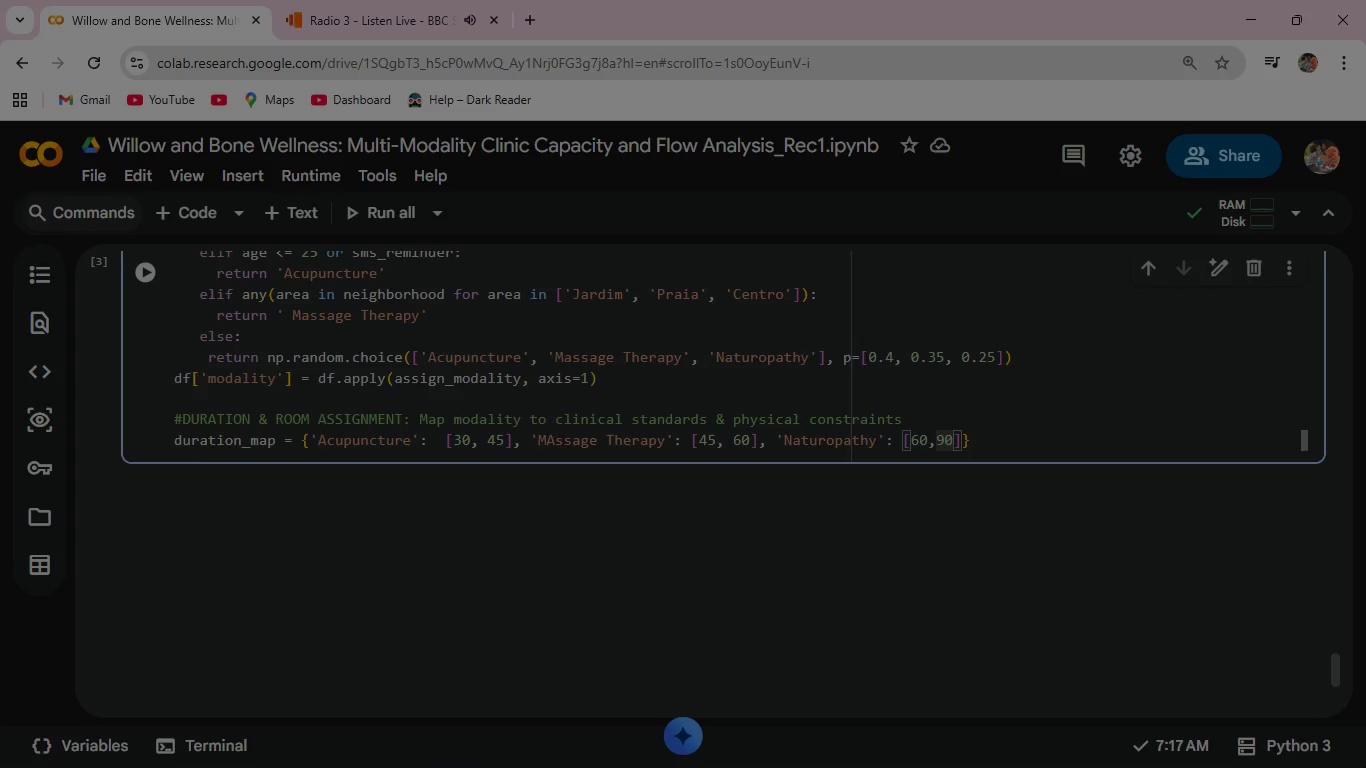 
key(ArrowLeft)
 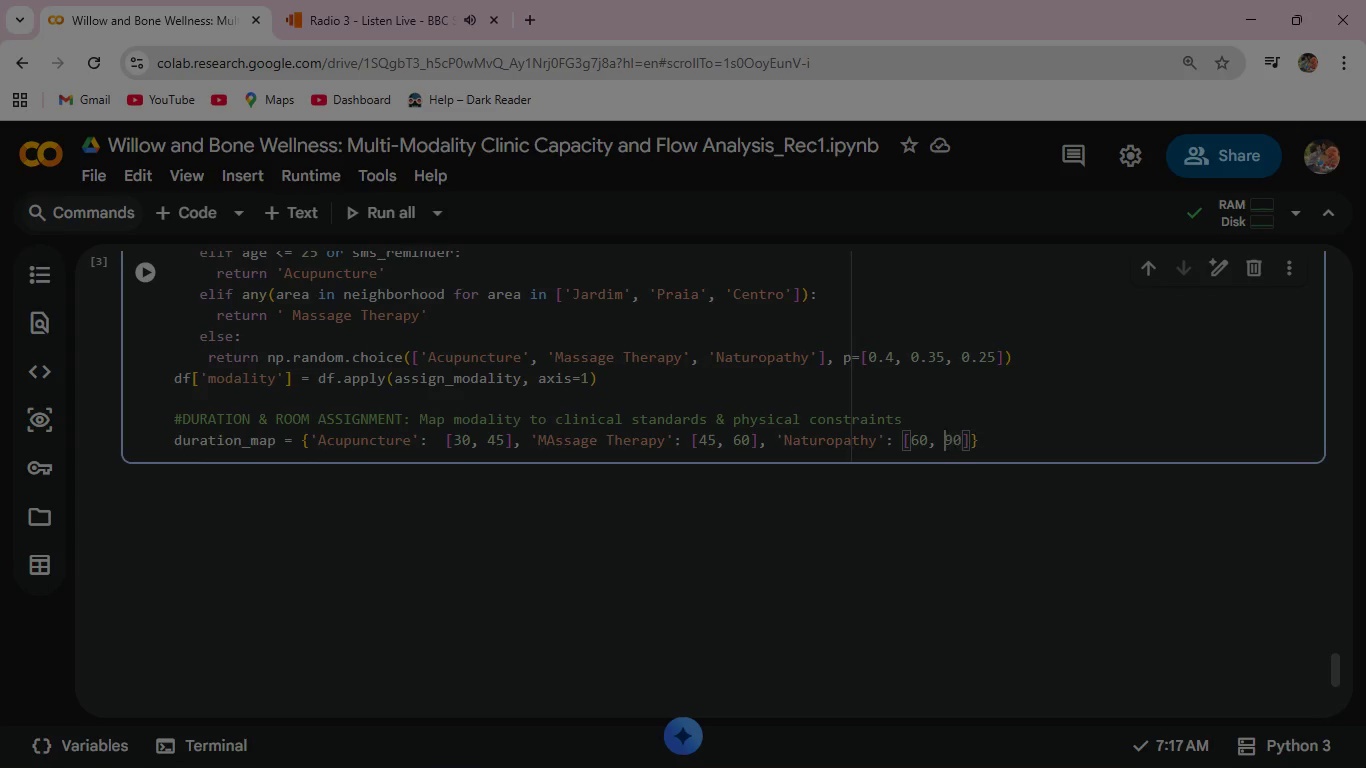 
key(Space)
 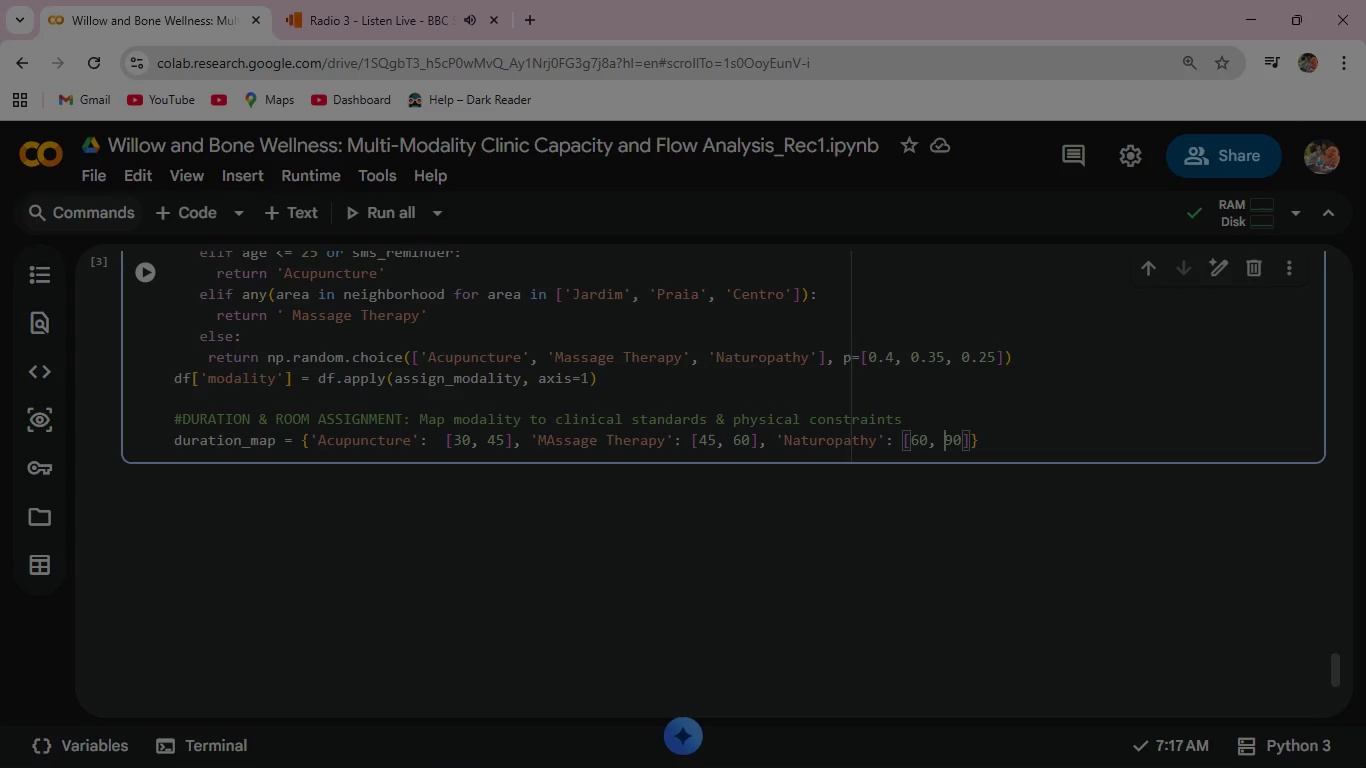 
wait(6.75)
 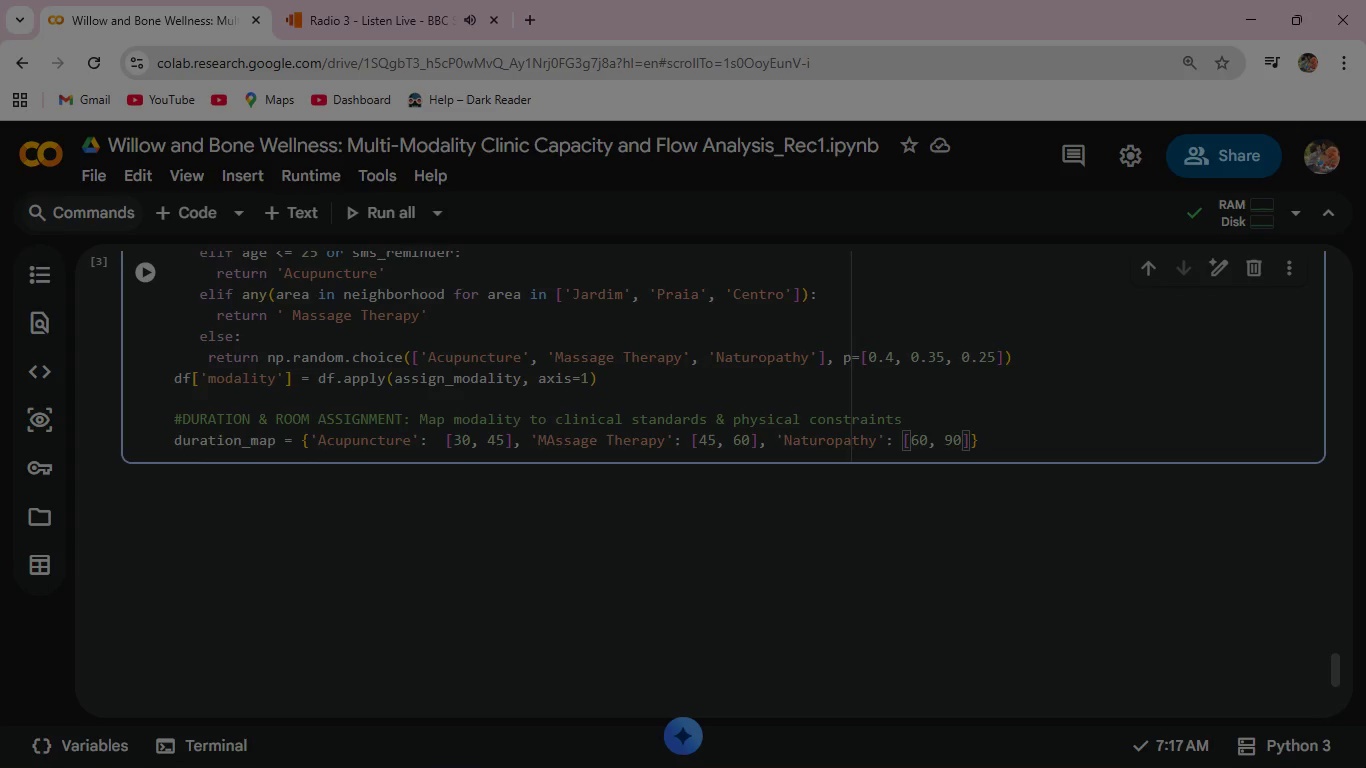 
key(ArrowRight)
 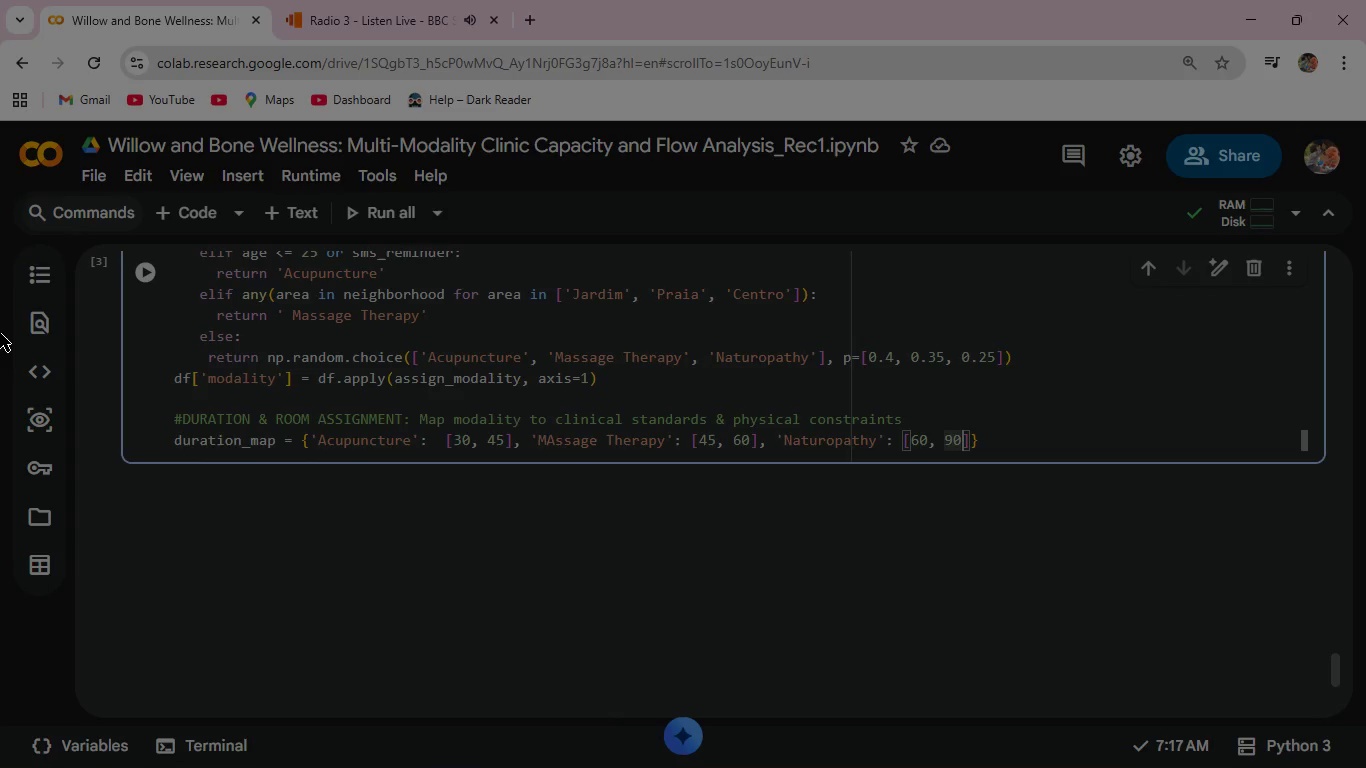 
key(ArrowRight)
 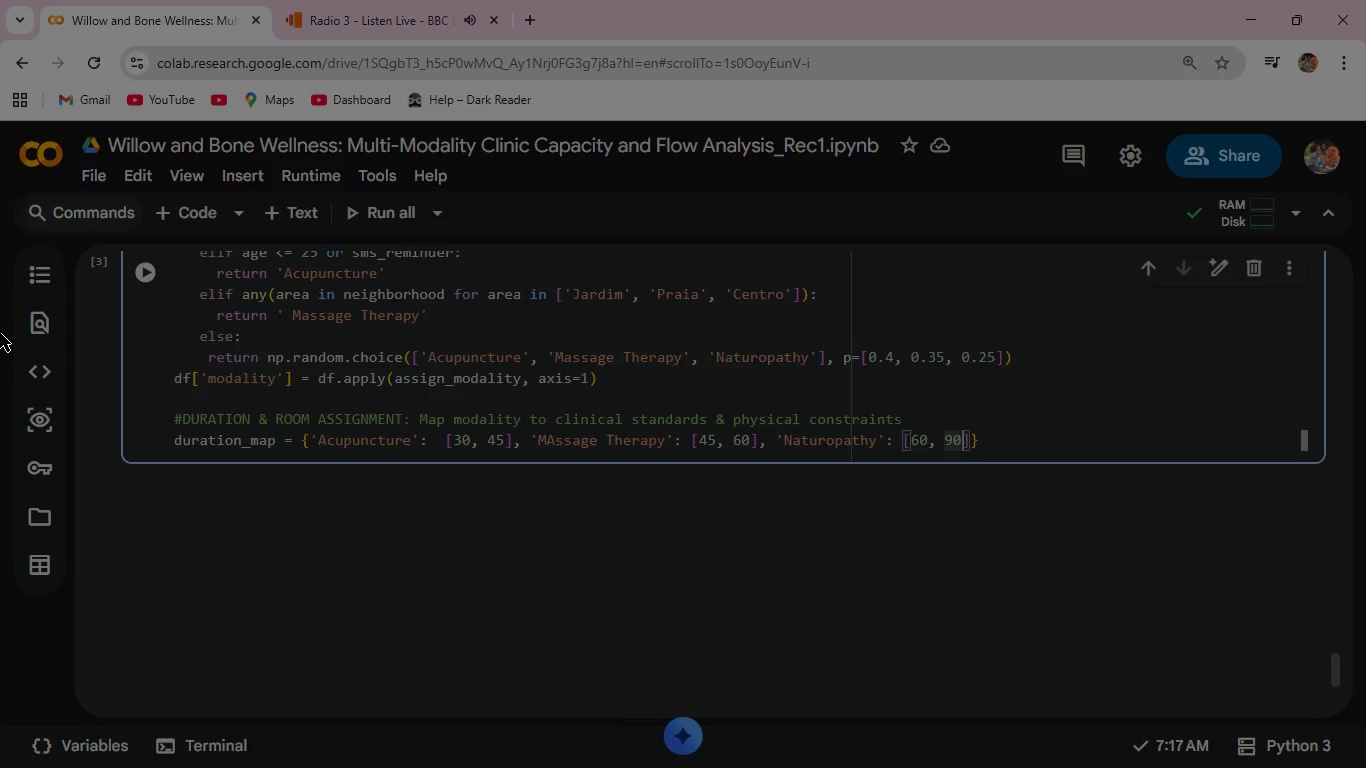 
key(ArrowRight)
 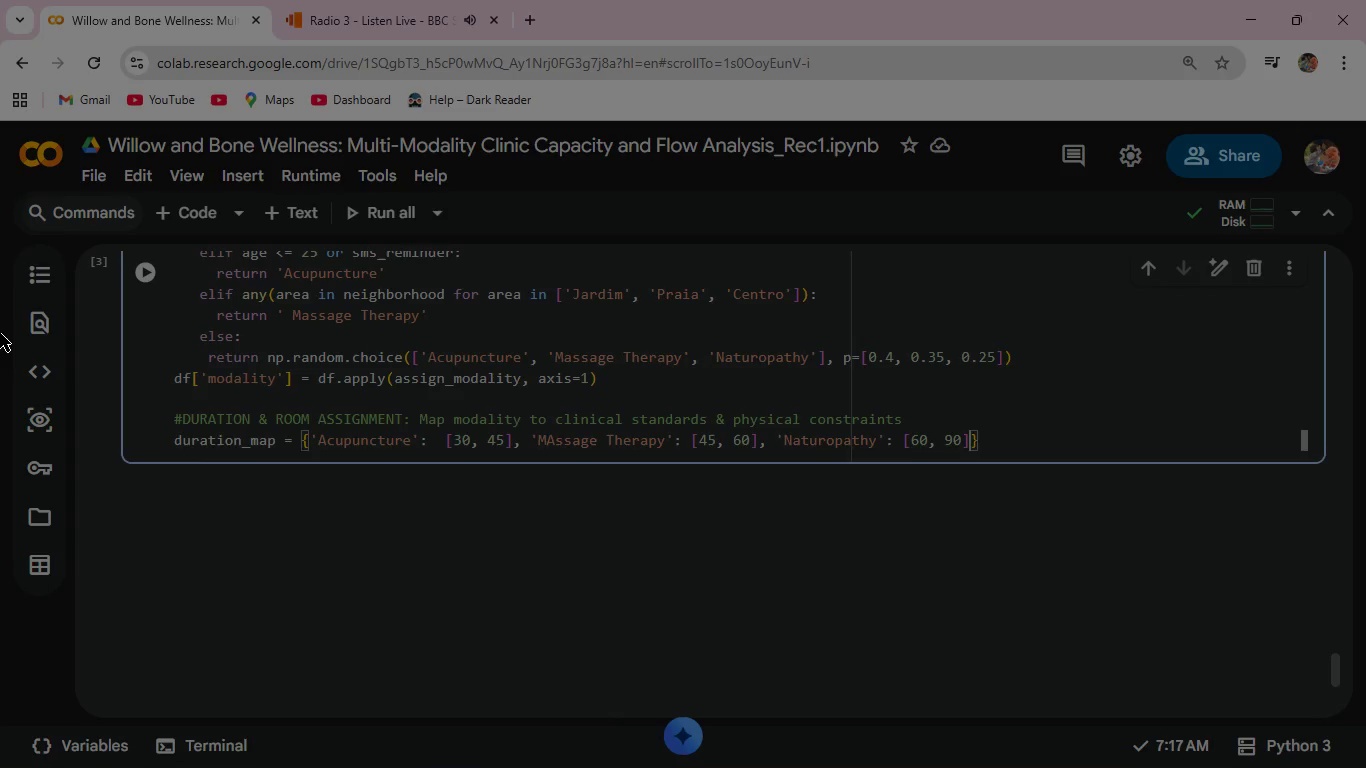 
key(ArrowRight)
 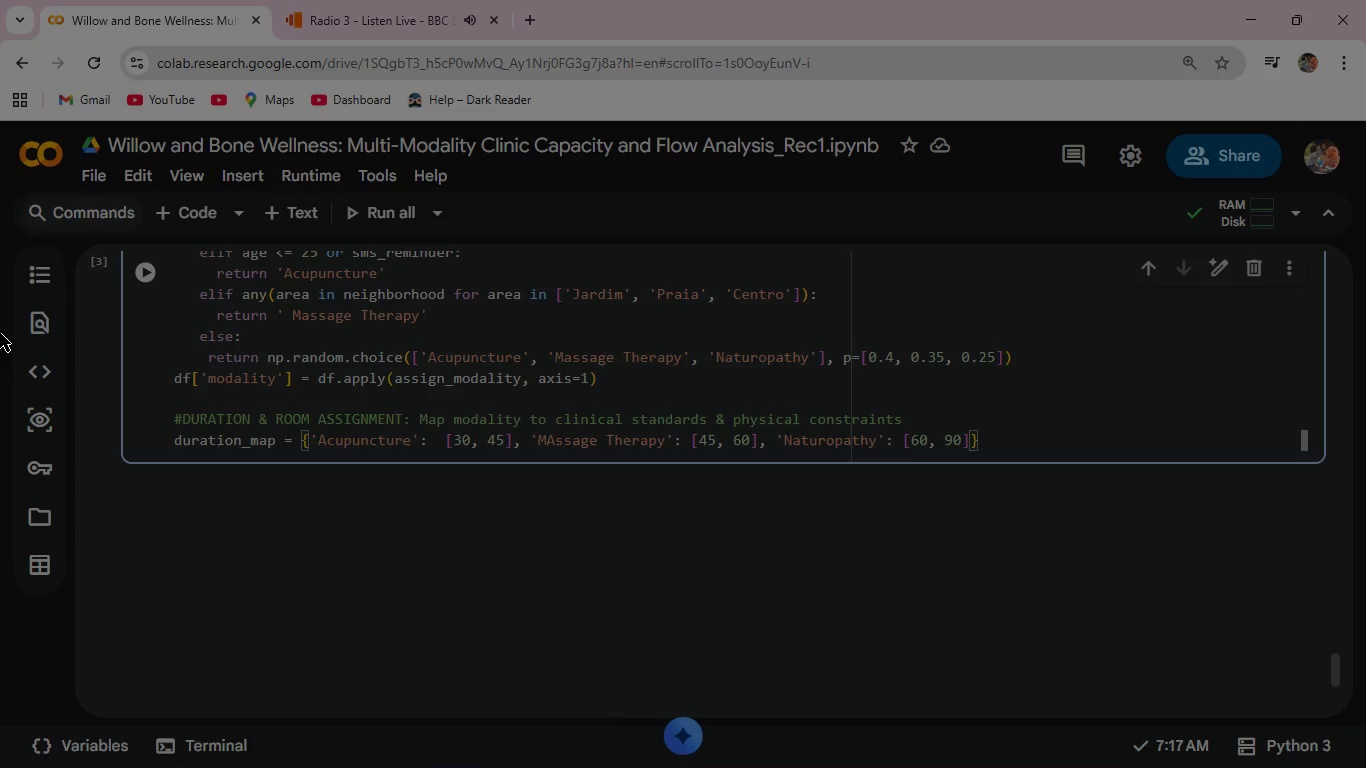 
key(Enter)
 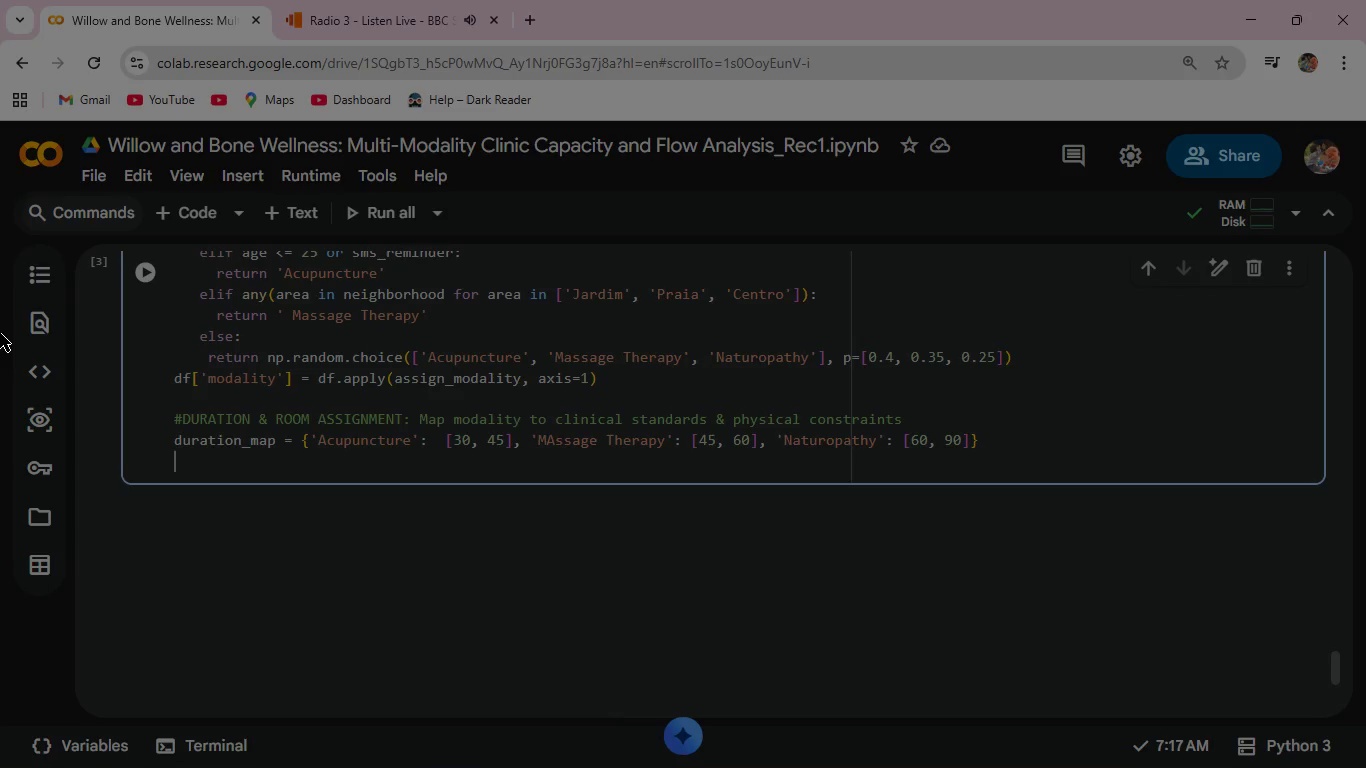 
wait(10.28)
 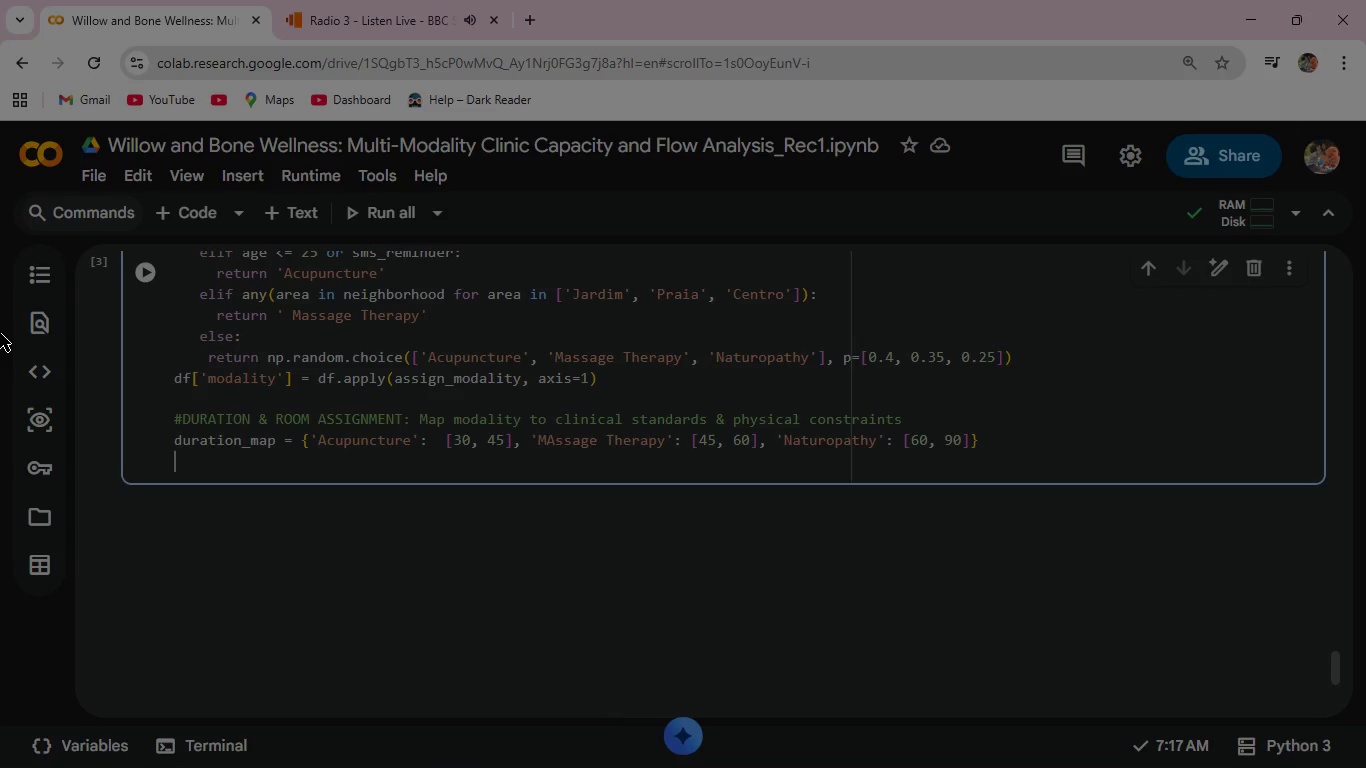 
type(room_map = {)
 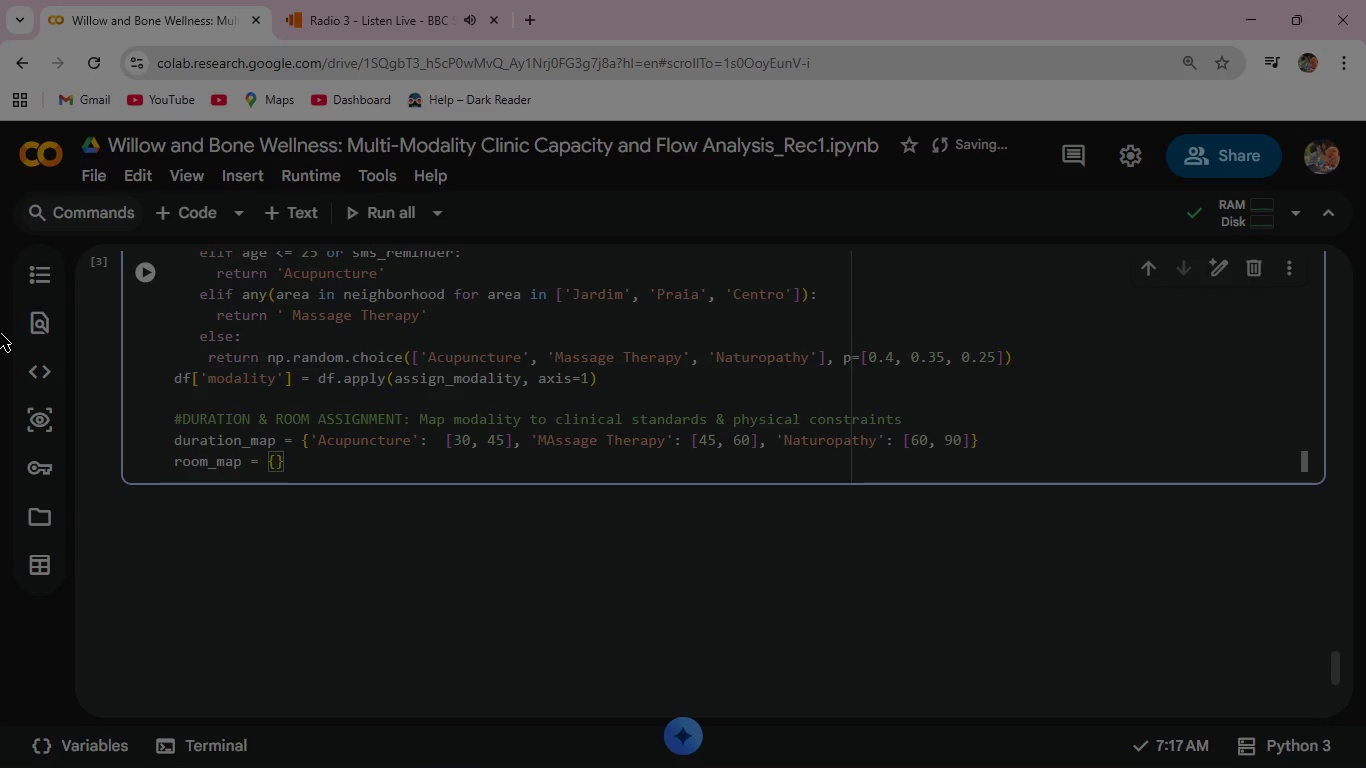 
key(Enter)
 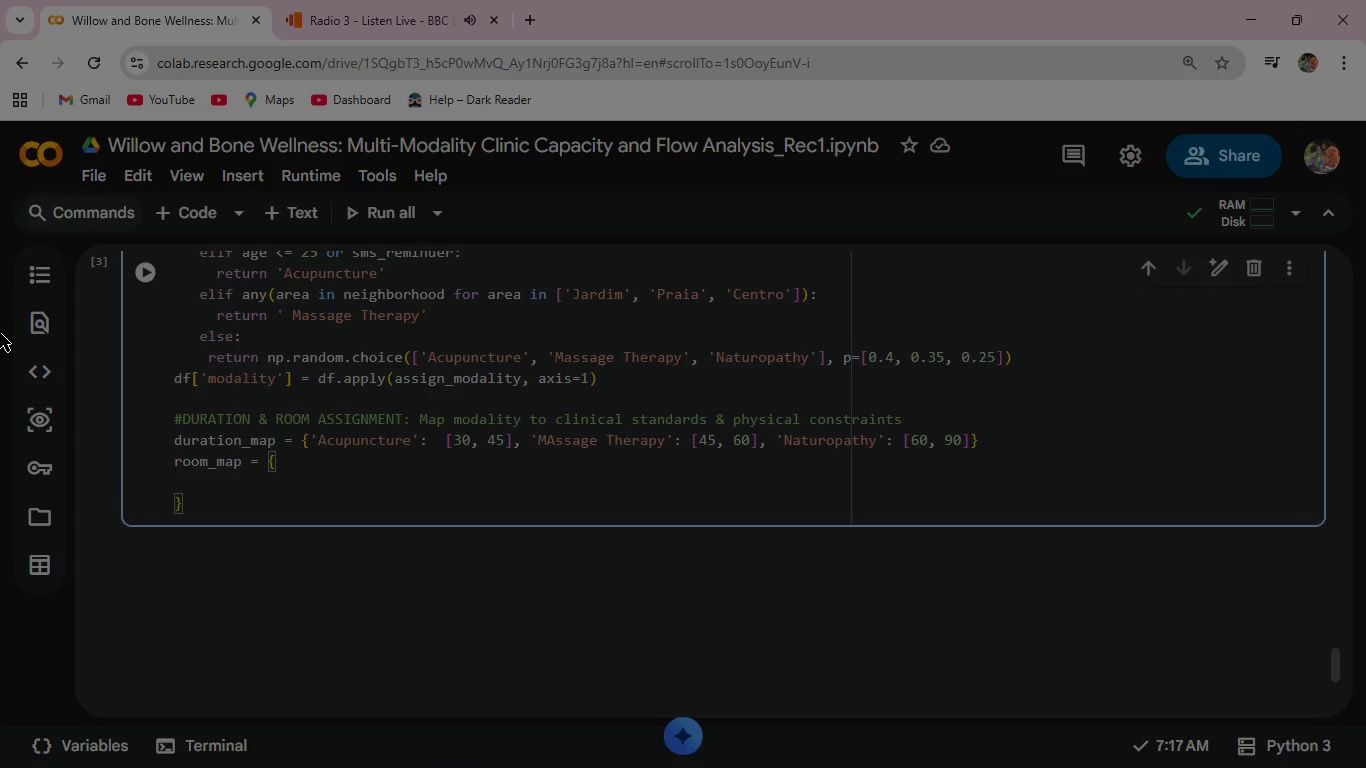 
type( 'Acupu)
 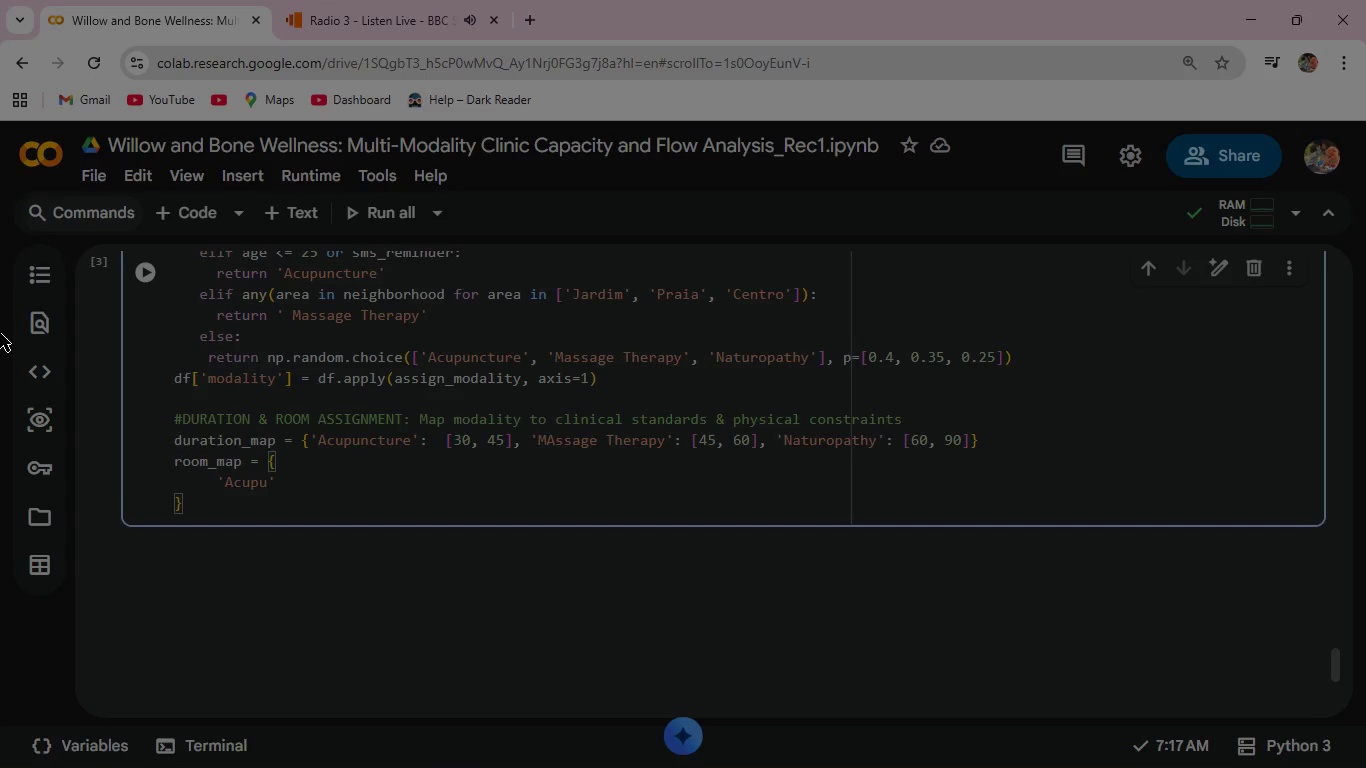 
wait(5.25)
 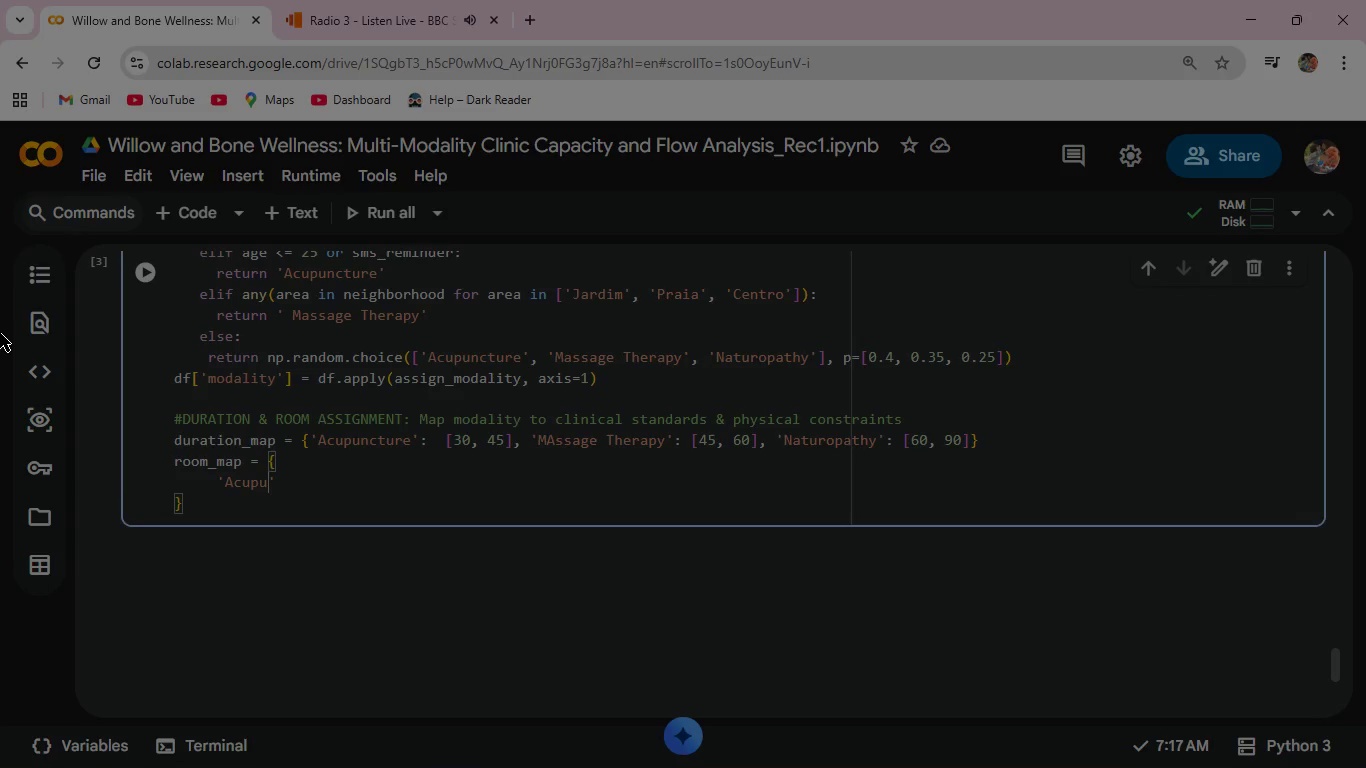 
type(ncture)
 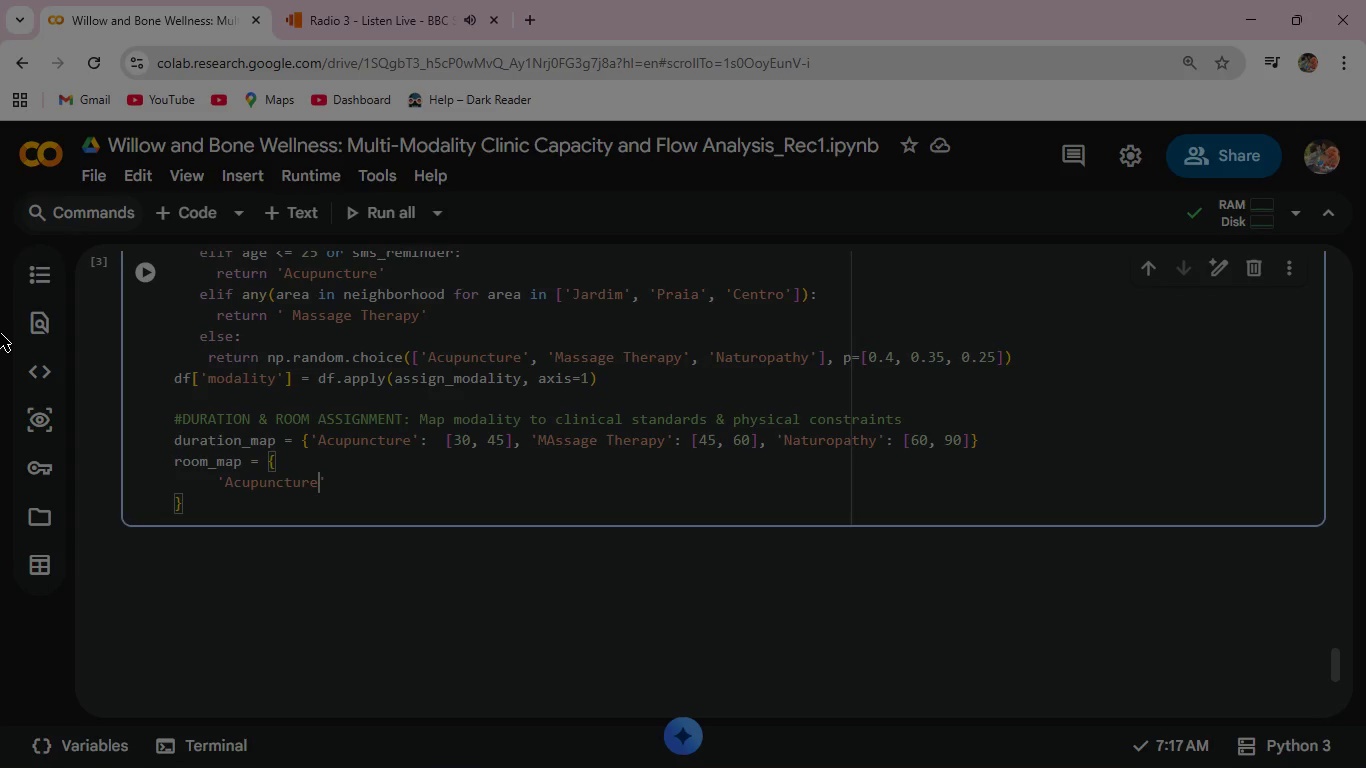 
key(ArrowRight)
 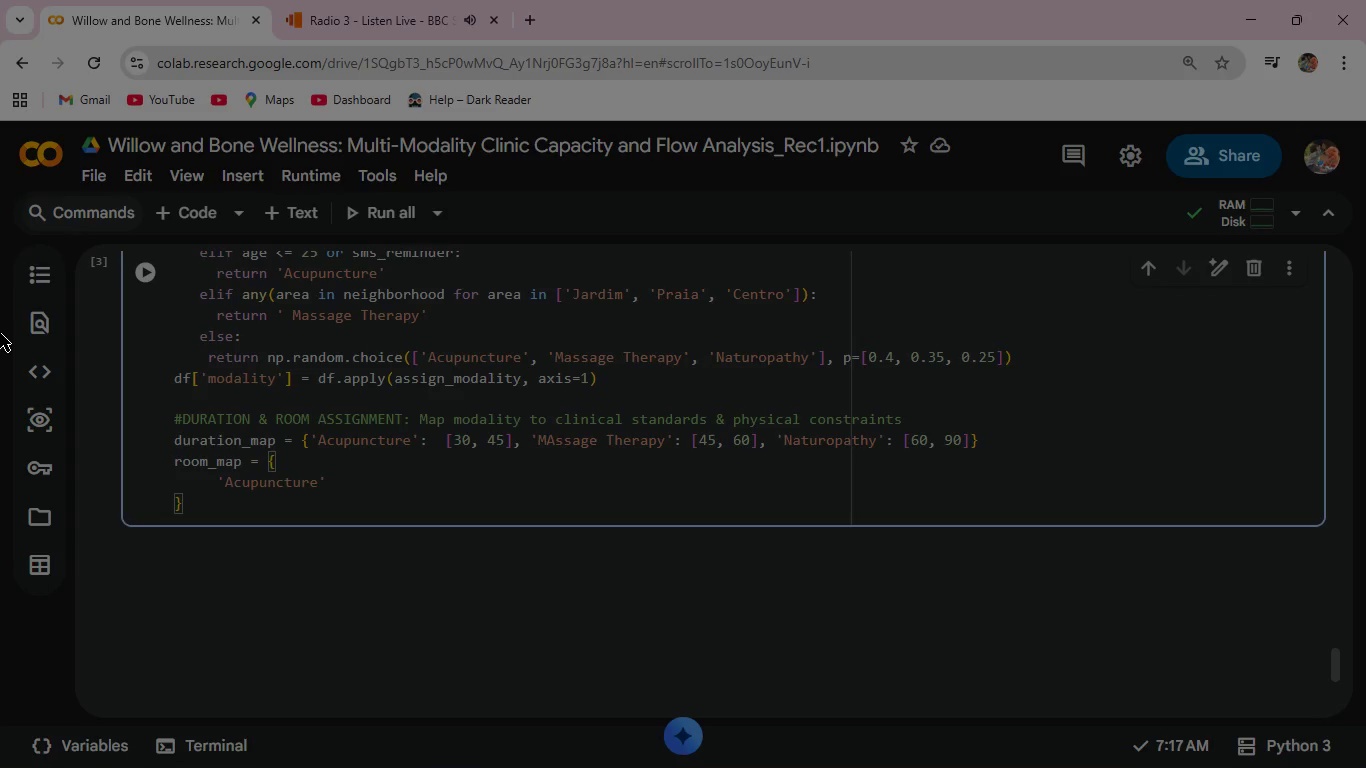 
type(: ['Romm)
key(Backspace)
key(Backspace)
type(om A)
 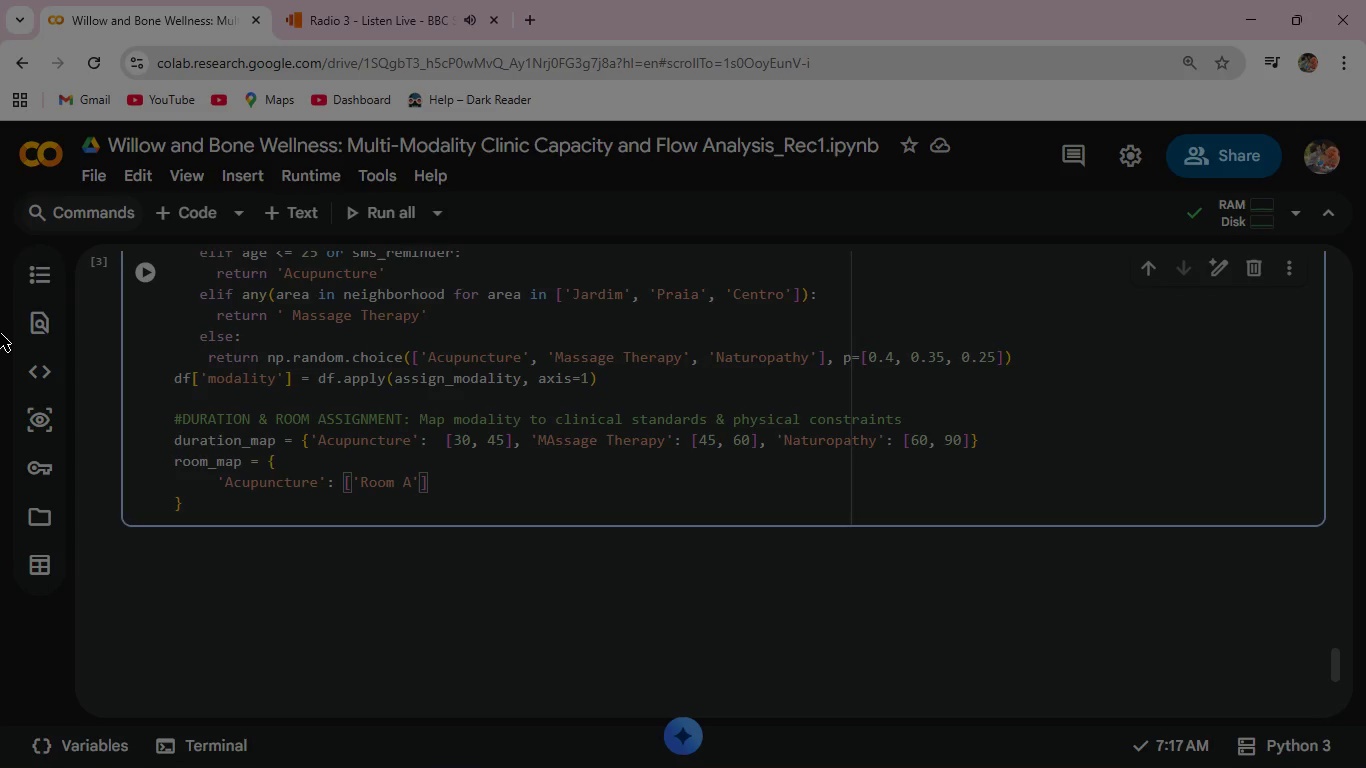 
key(ArrowRight)
 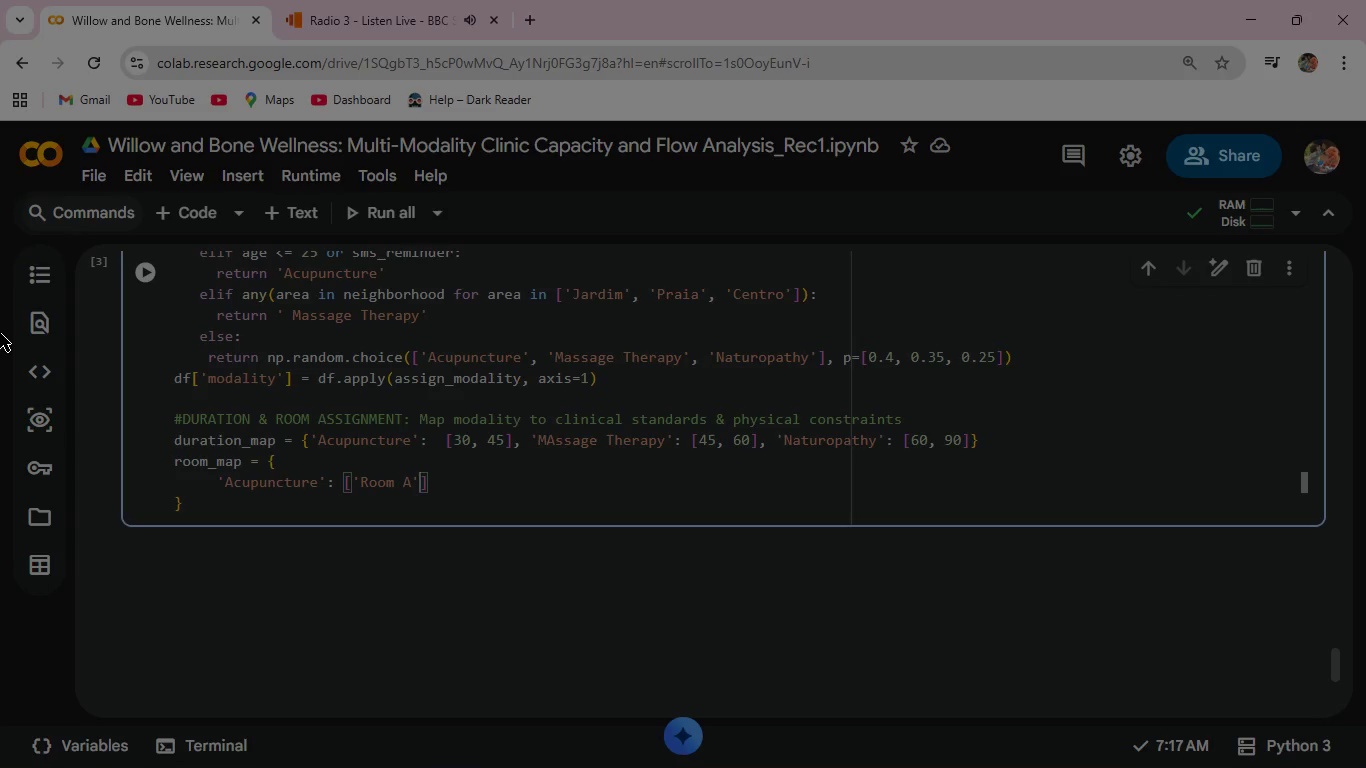 
type(, 'Room B)
 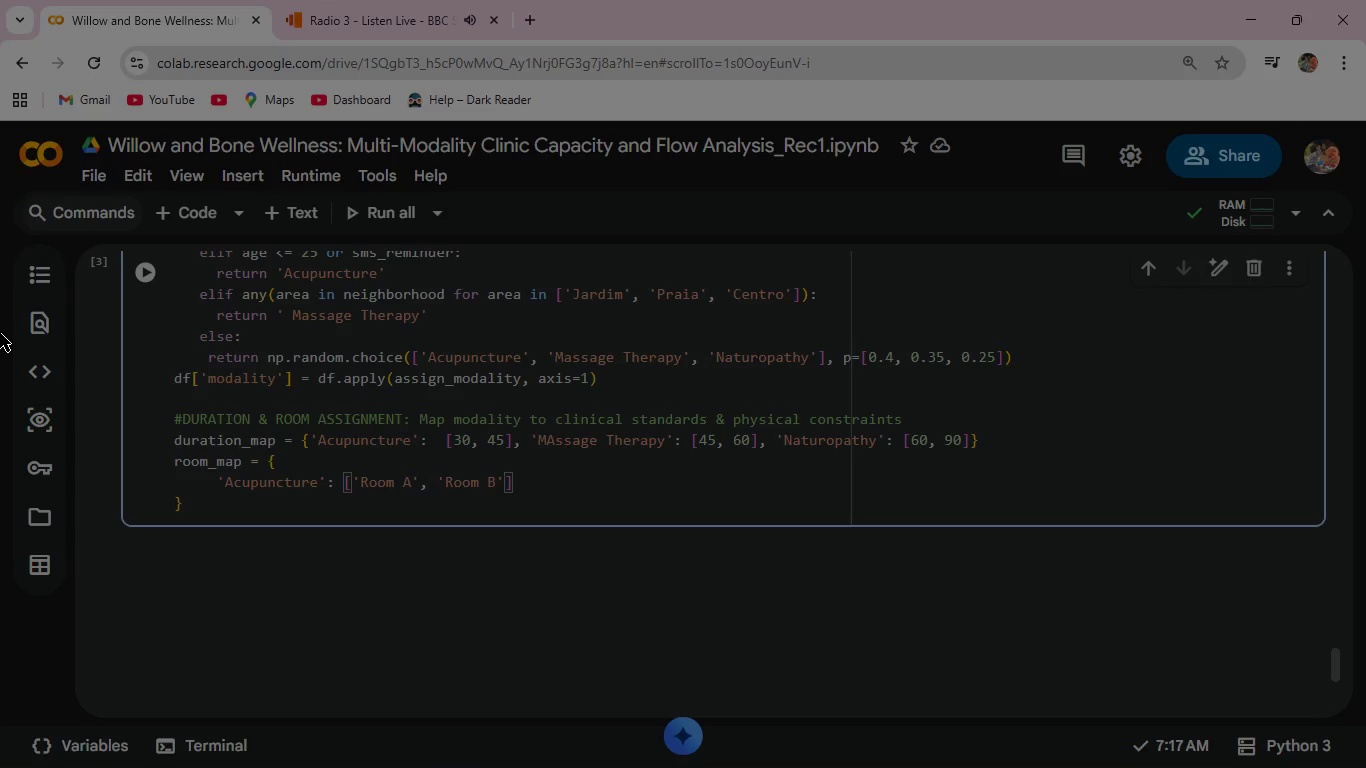 
key(ArrowRight)
 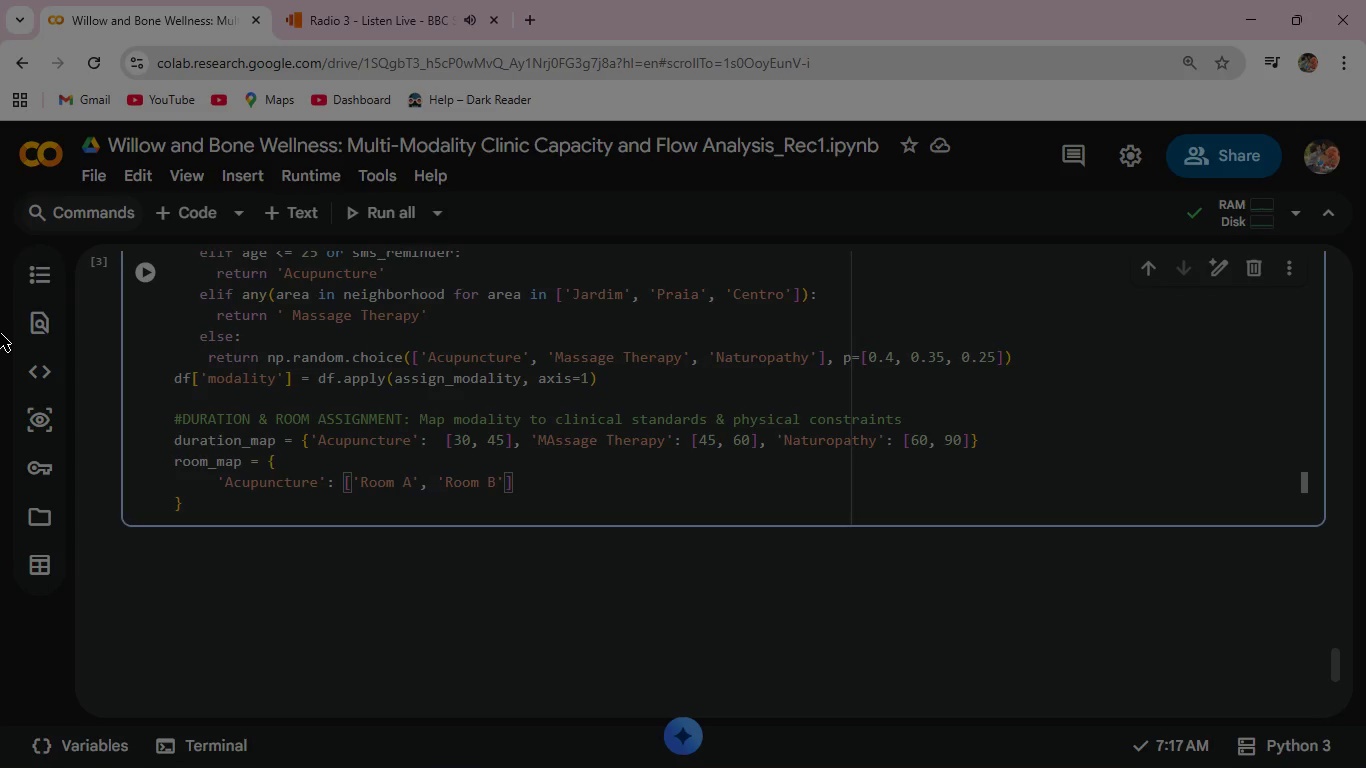 
key(Comma)
 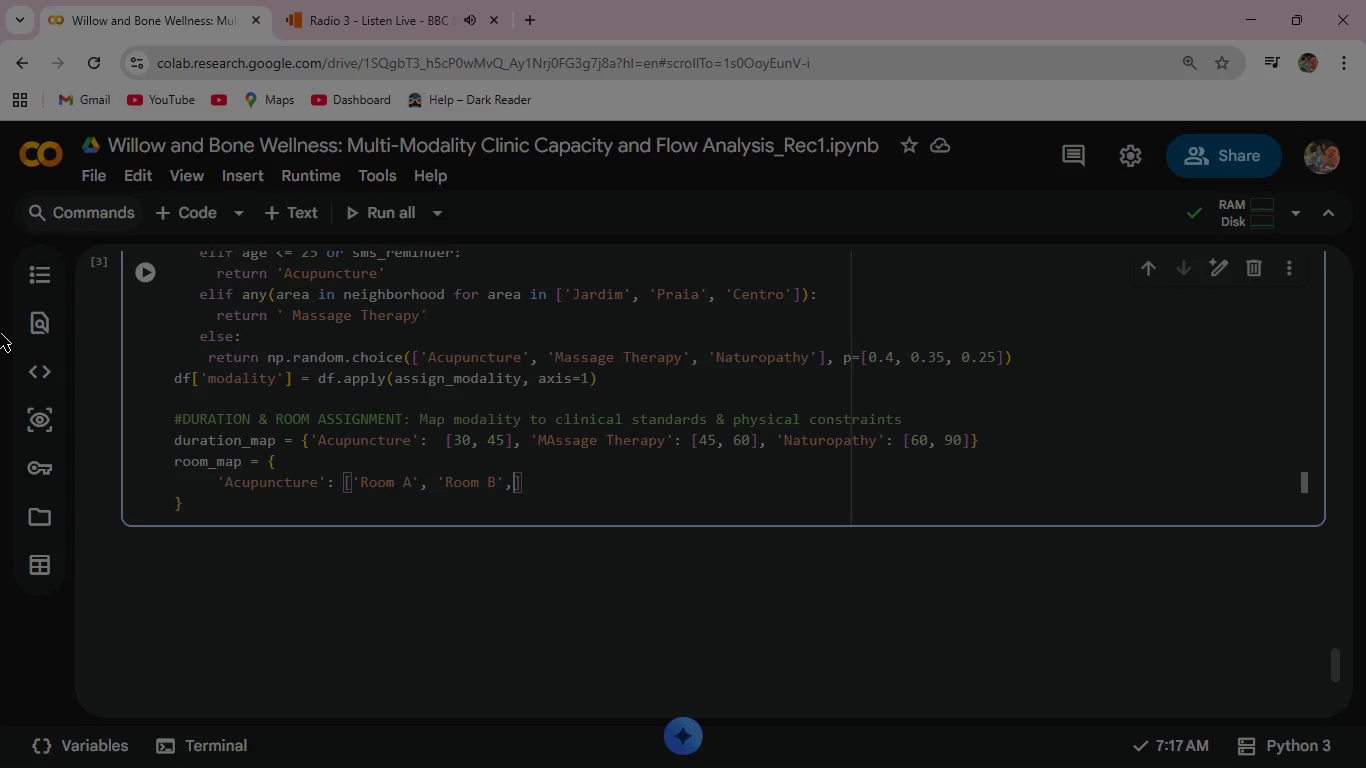 
type( 'RoomC)
key(Backspace)
type( C)
 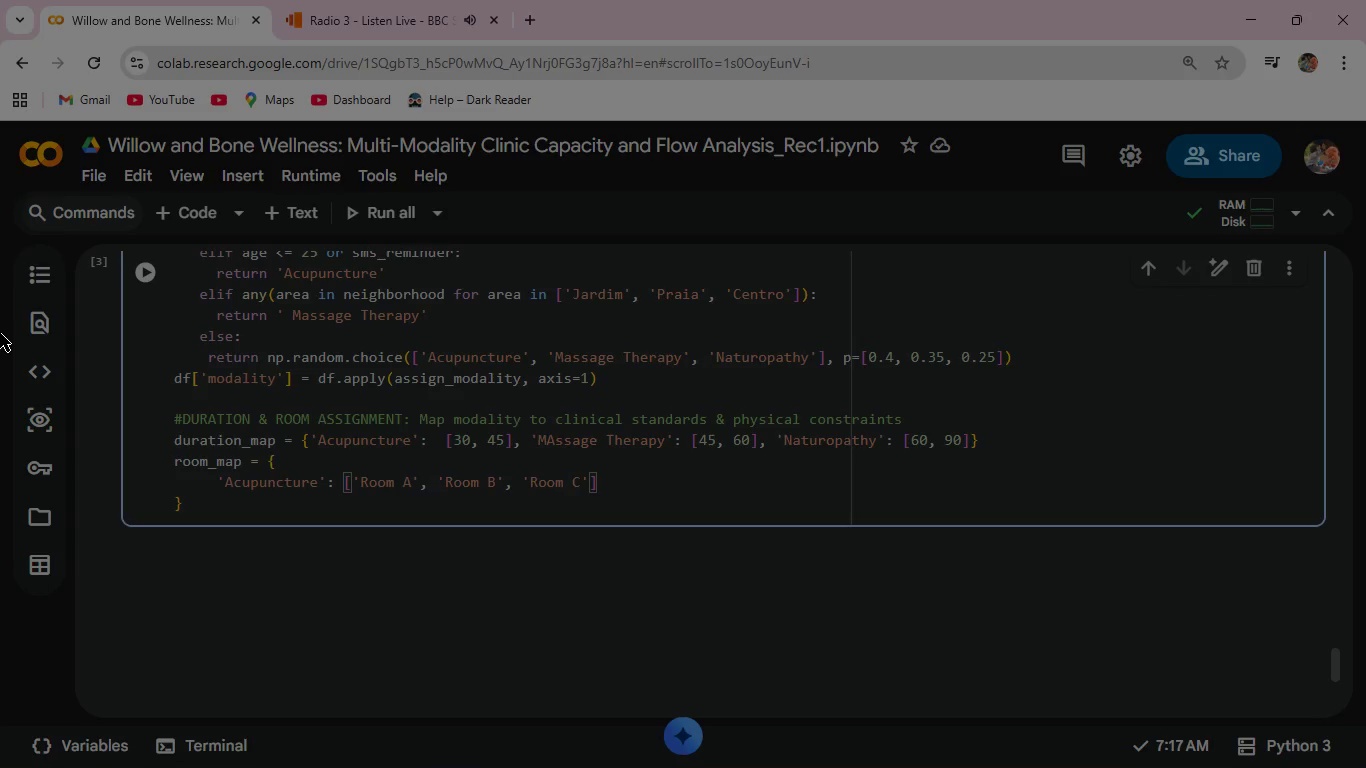 
key(ArrowRight)
 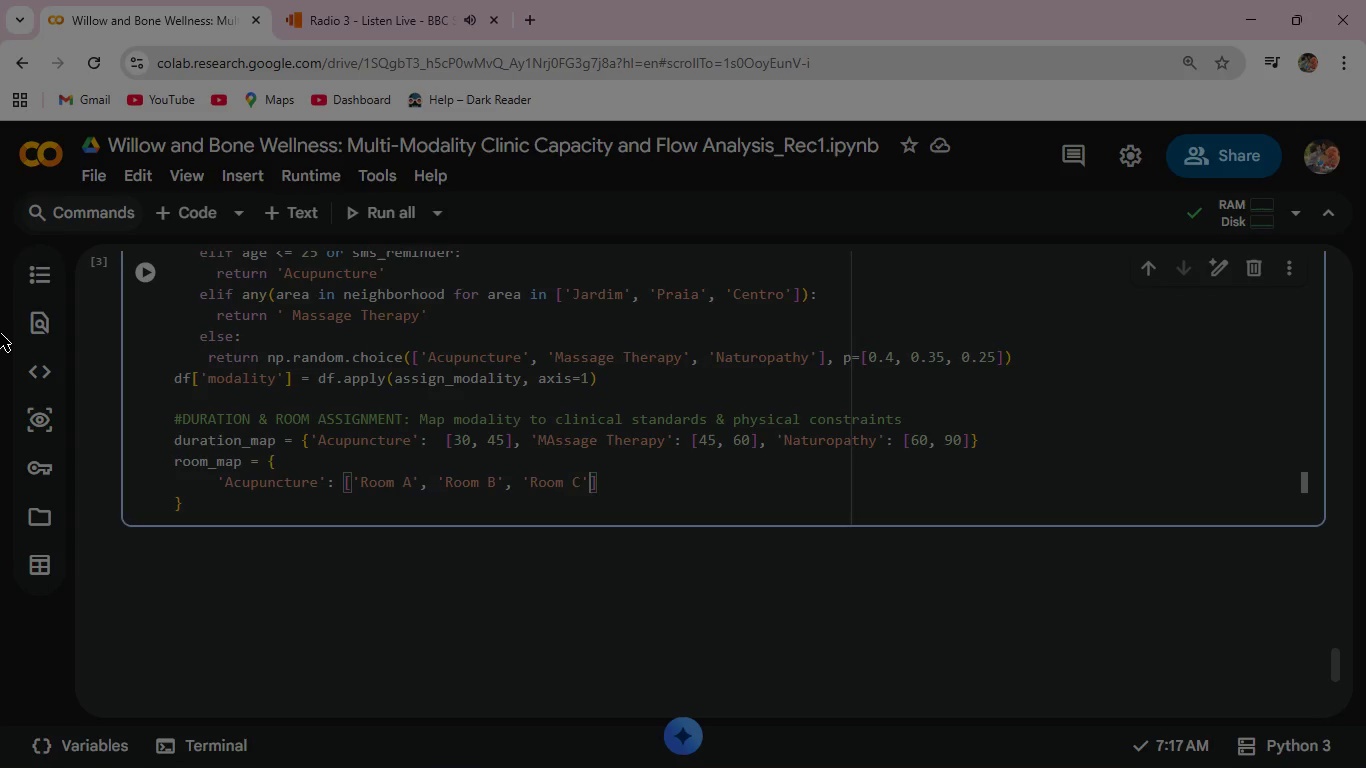 
key(ArrowRight)
 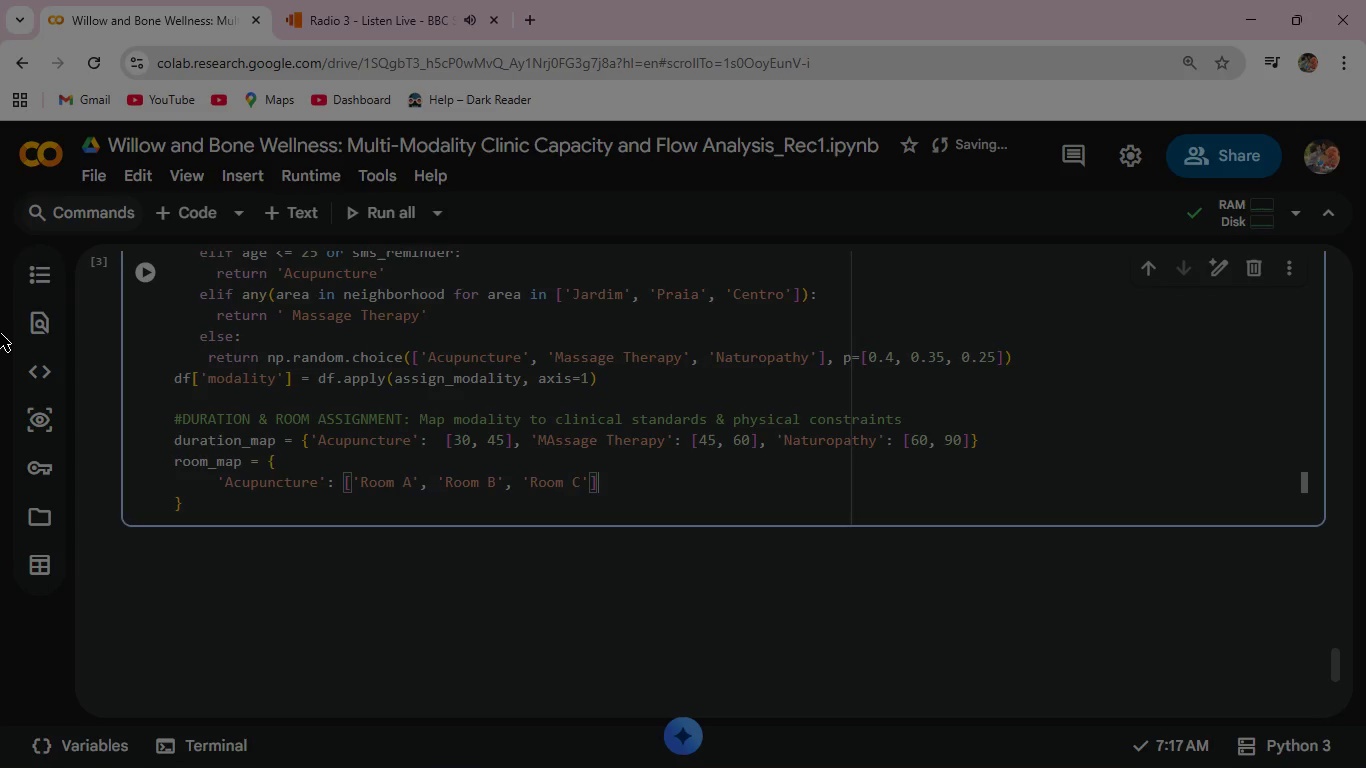 
key(Comma)
 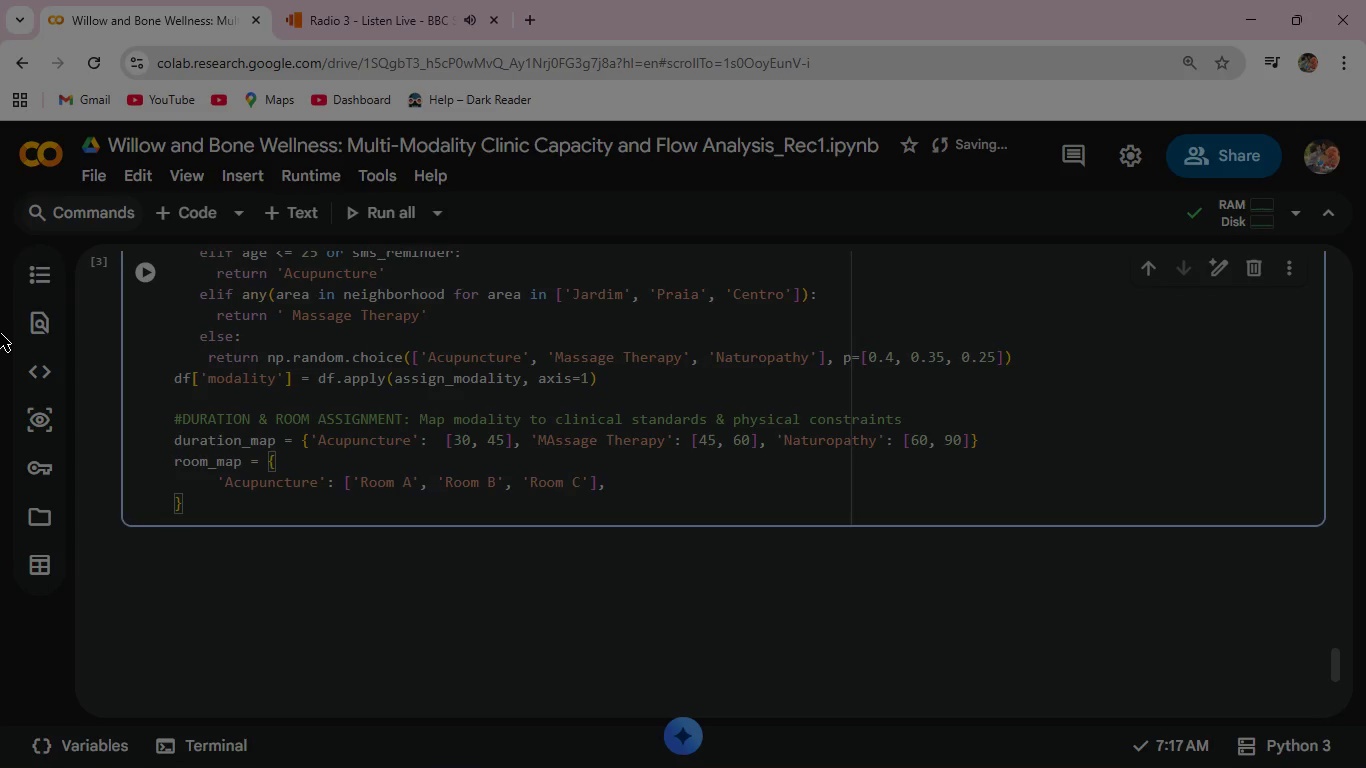 
key(Enter)
 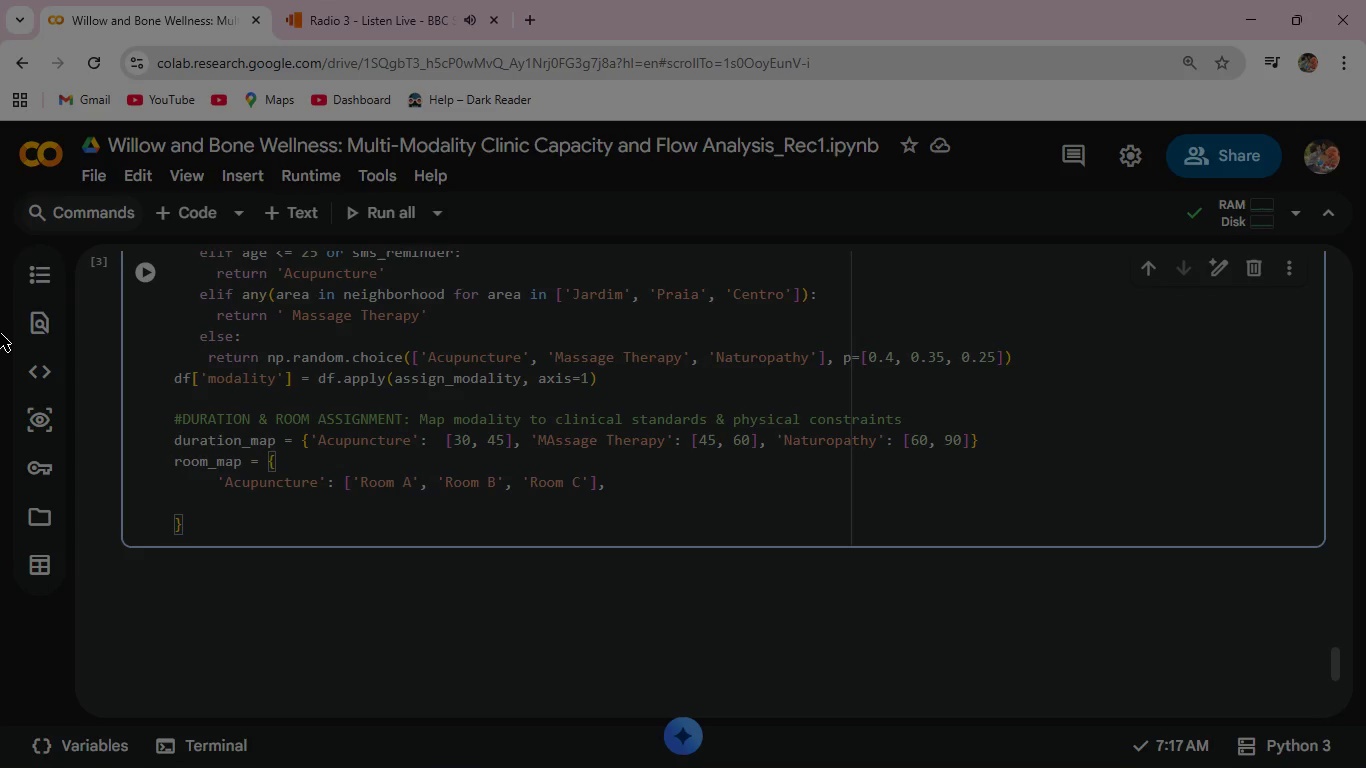 
key(Quote)
 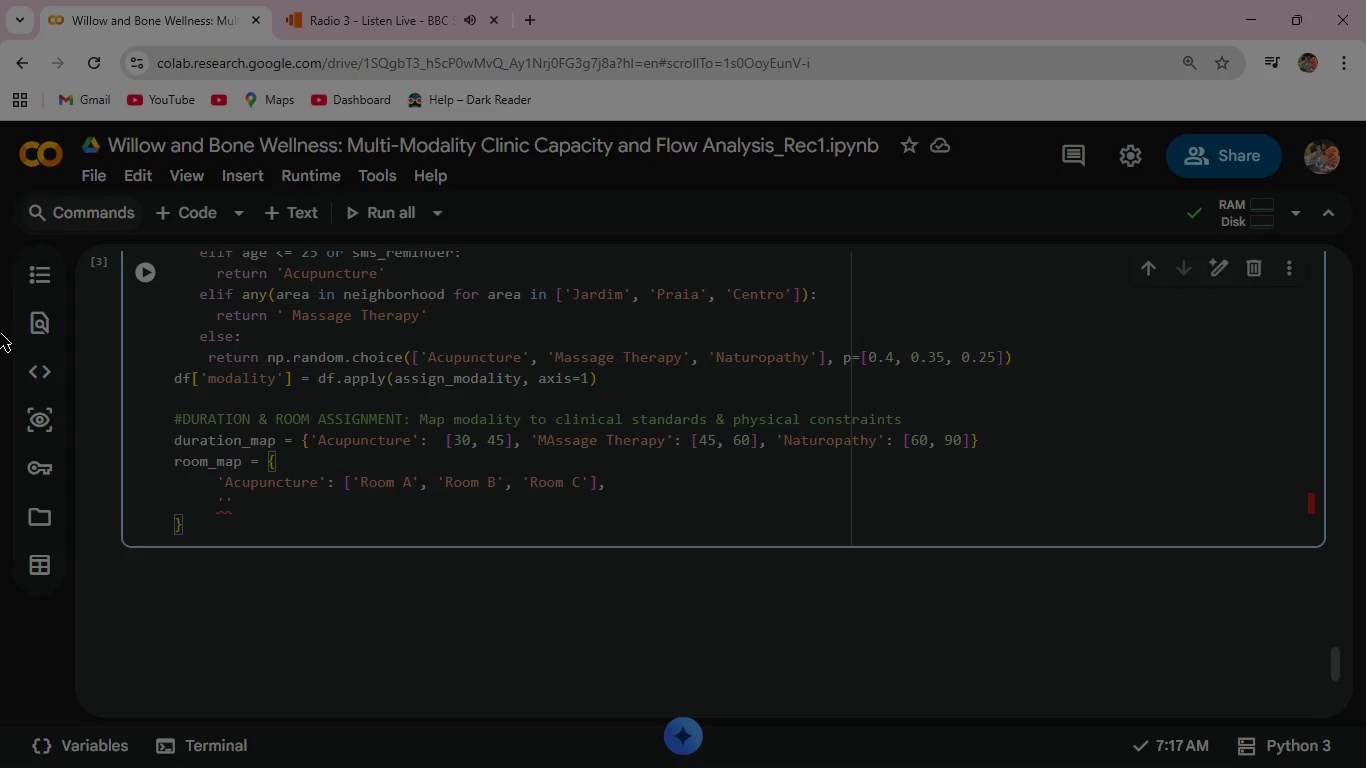 
wait(10.02)
 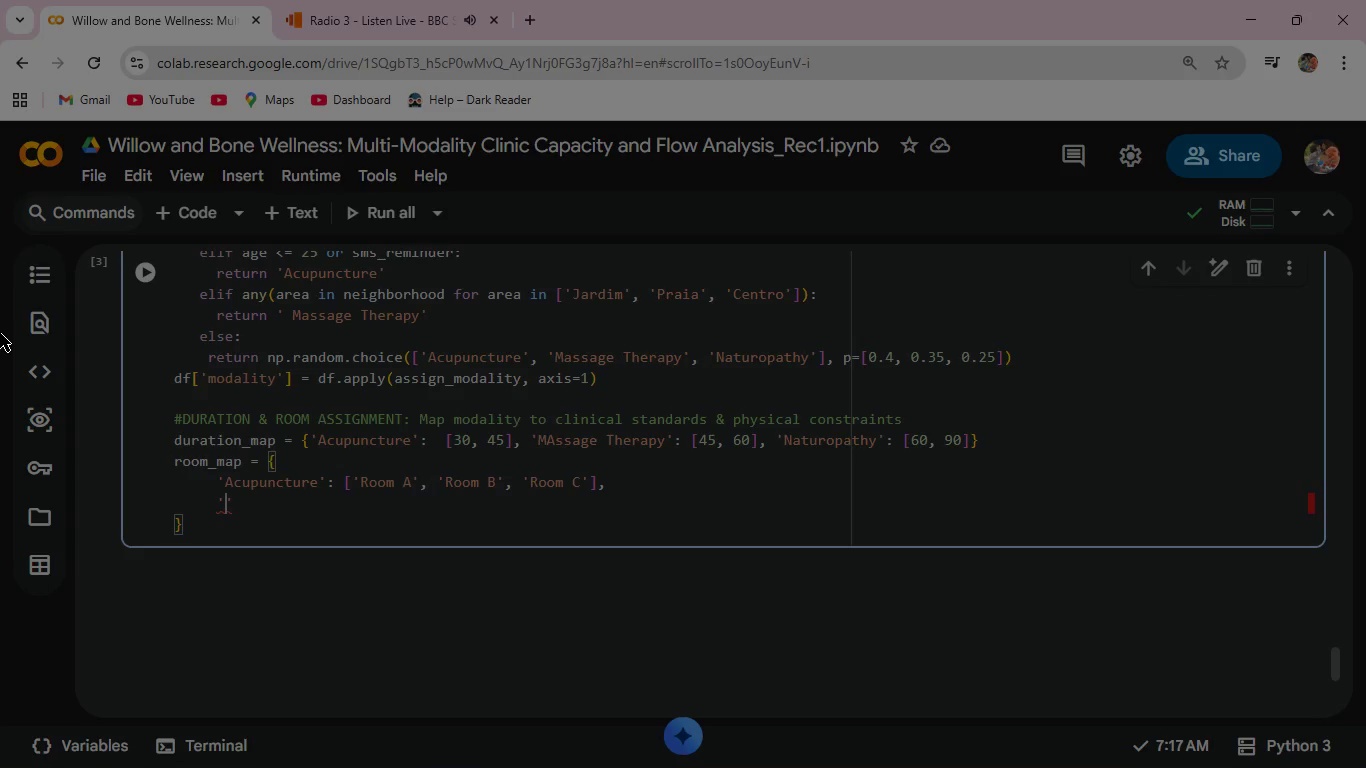 
type(Massage Therapy)
 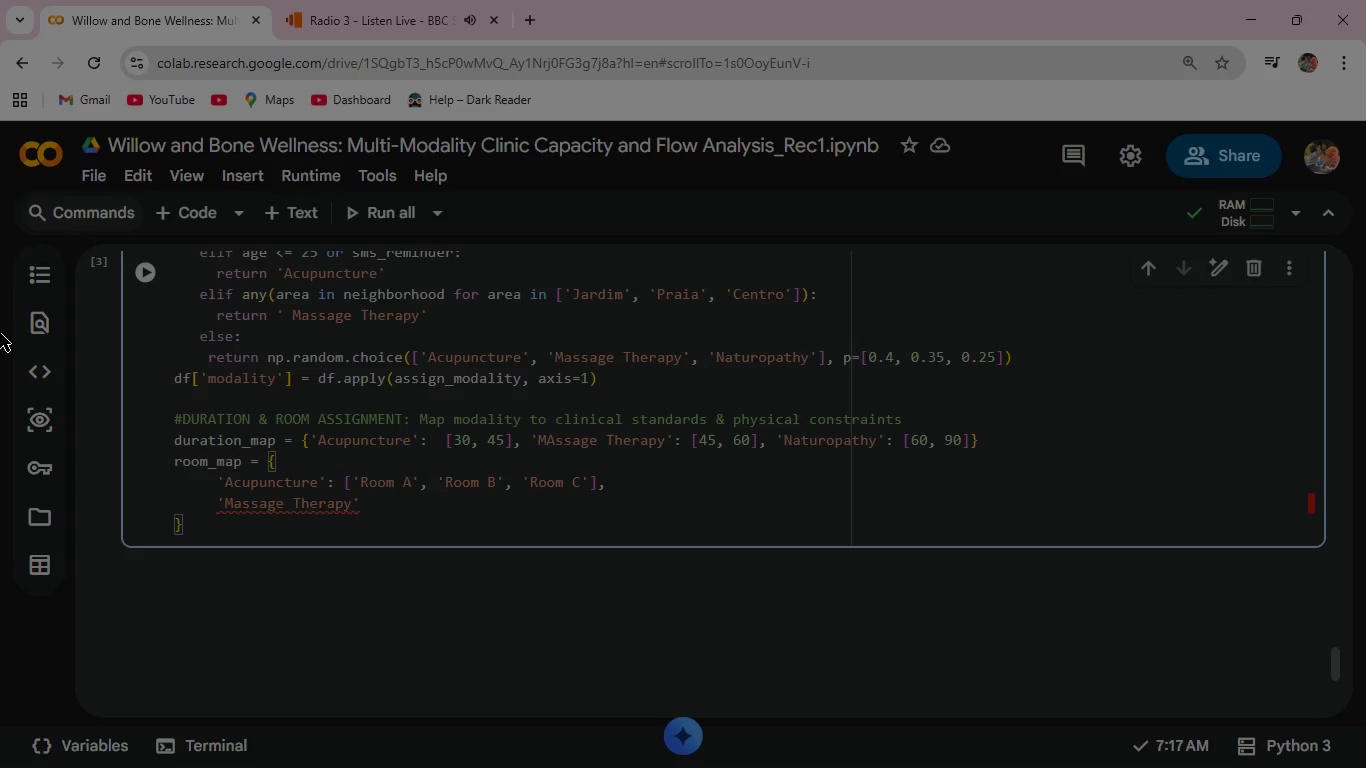 
key(ArrowRight)
 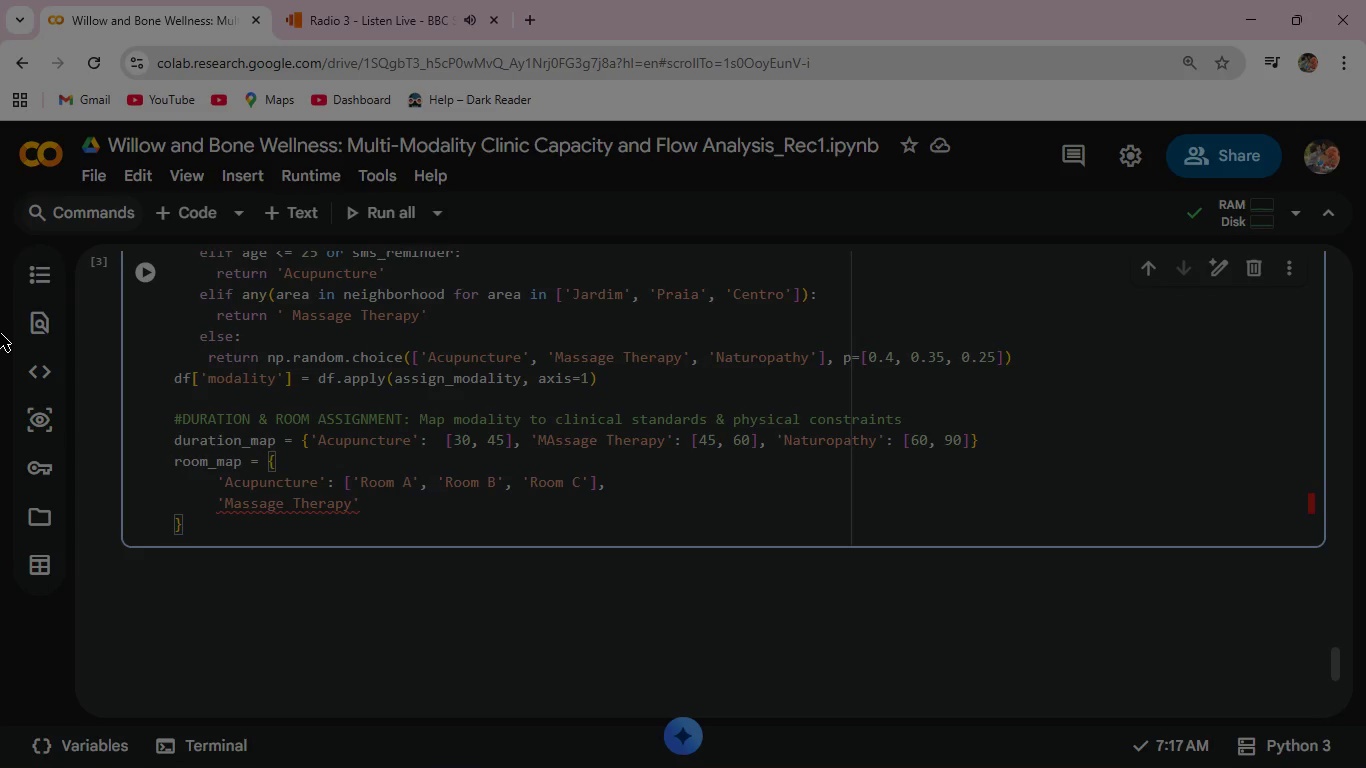 
type(: ['ROO)
key(Backspace)
key(Backspace)
type(oom B)
 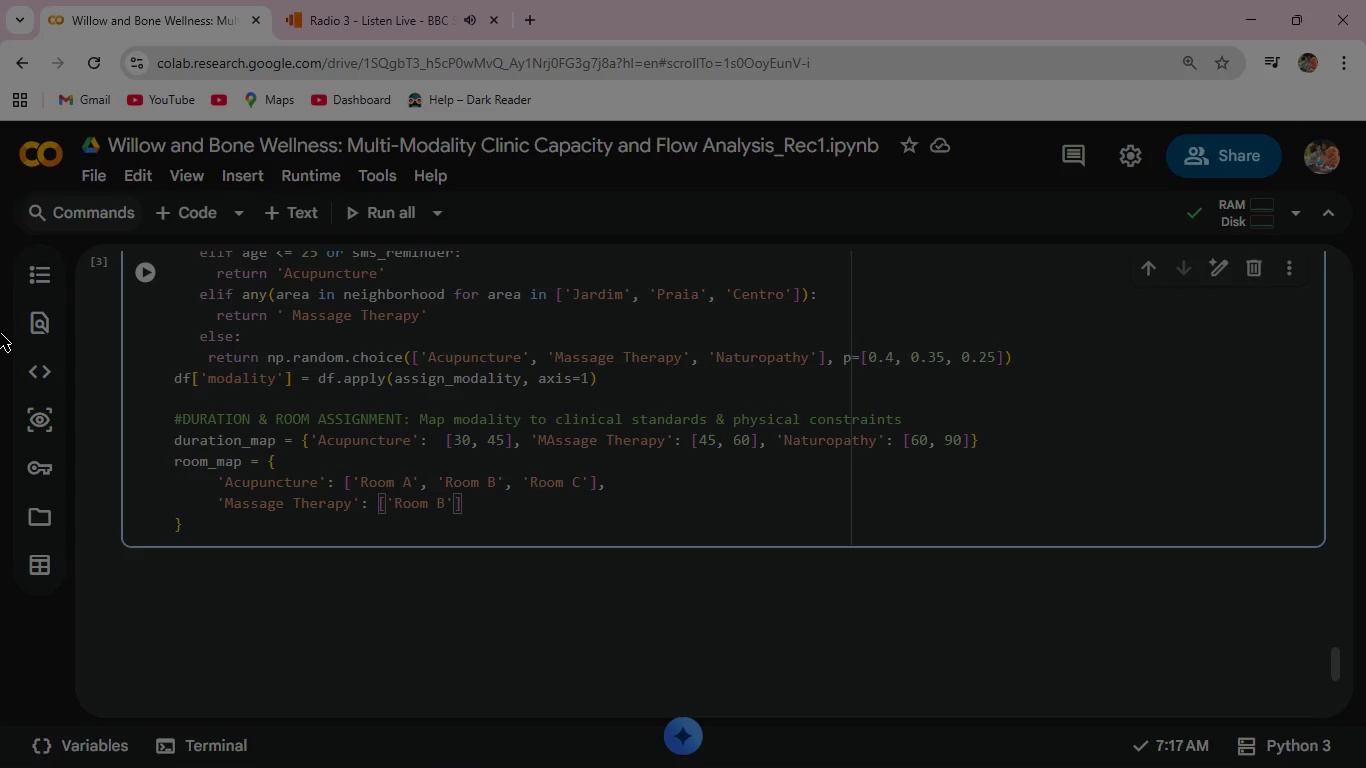 
key(ArrowRight)
 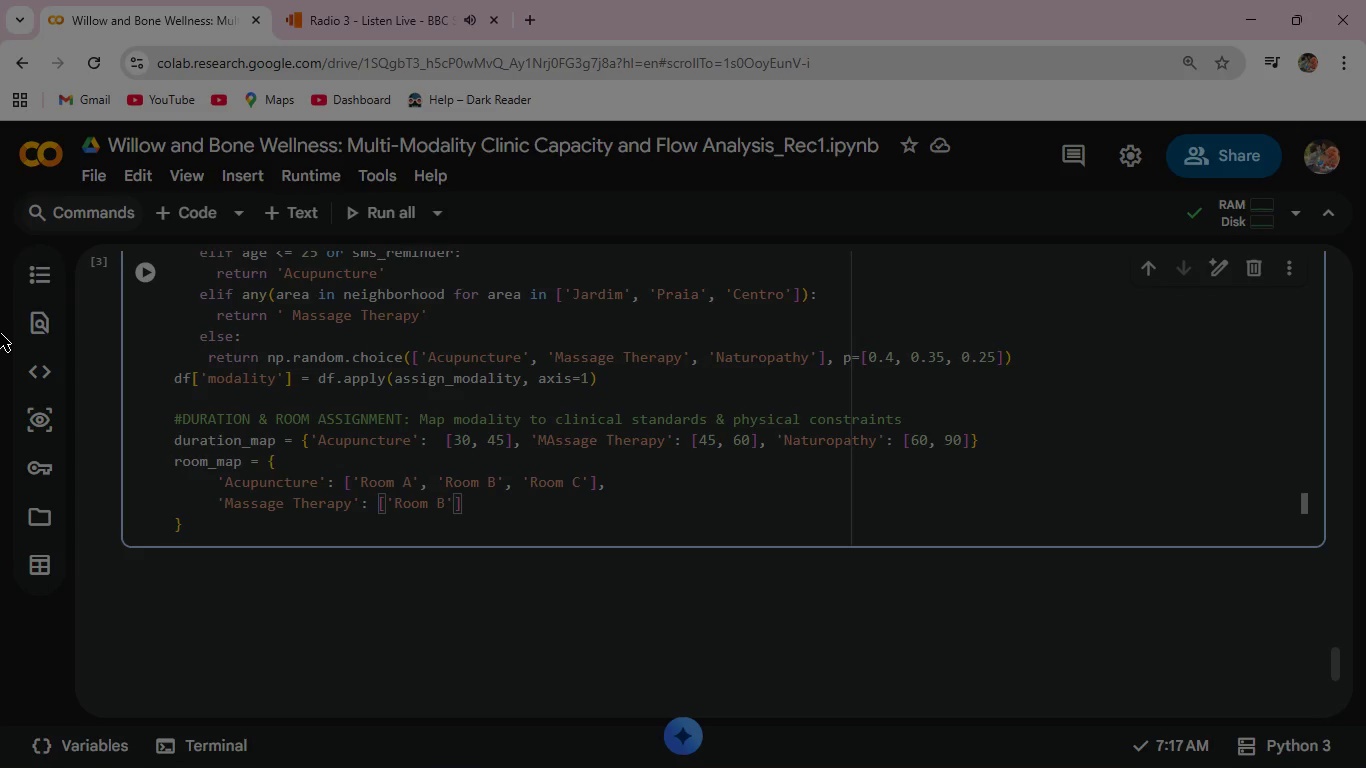 
type(, 'Room )
 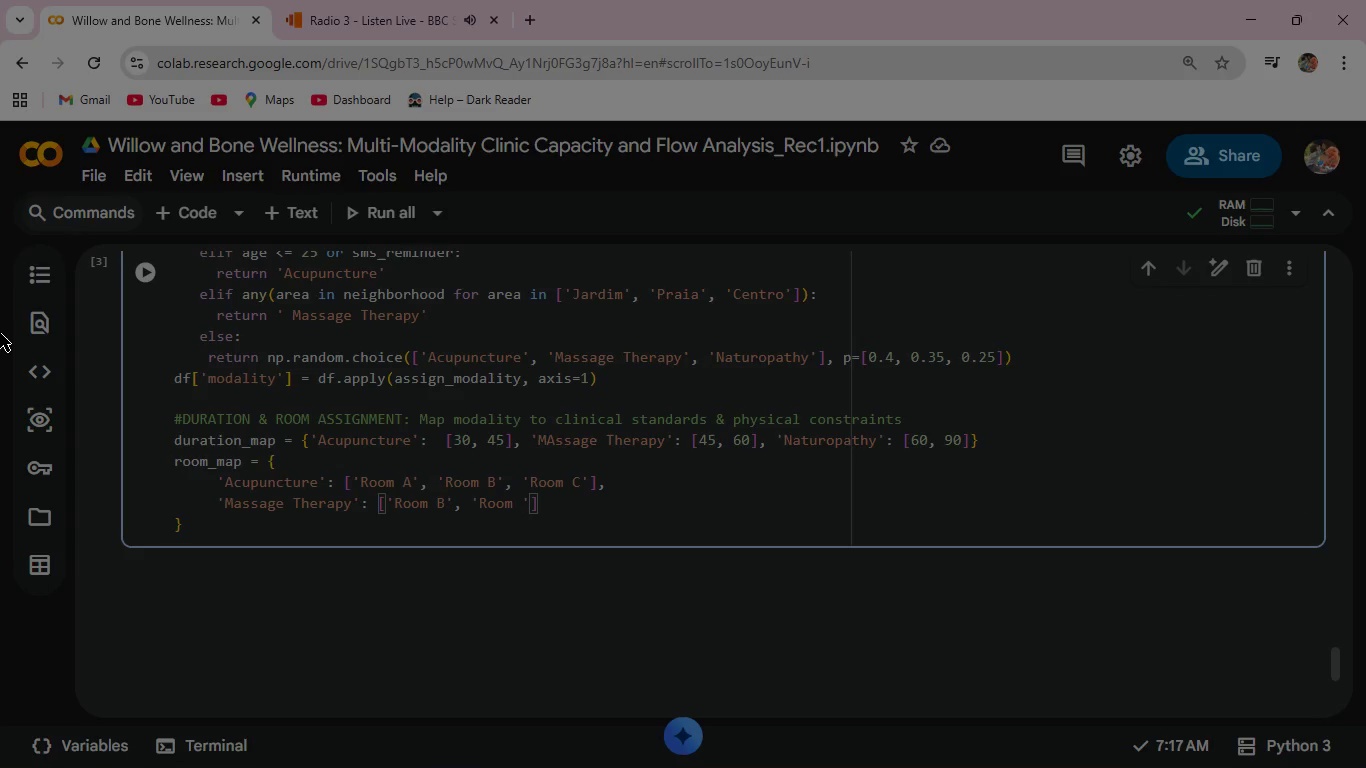 
key(Shift+C)
 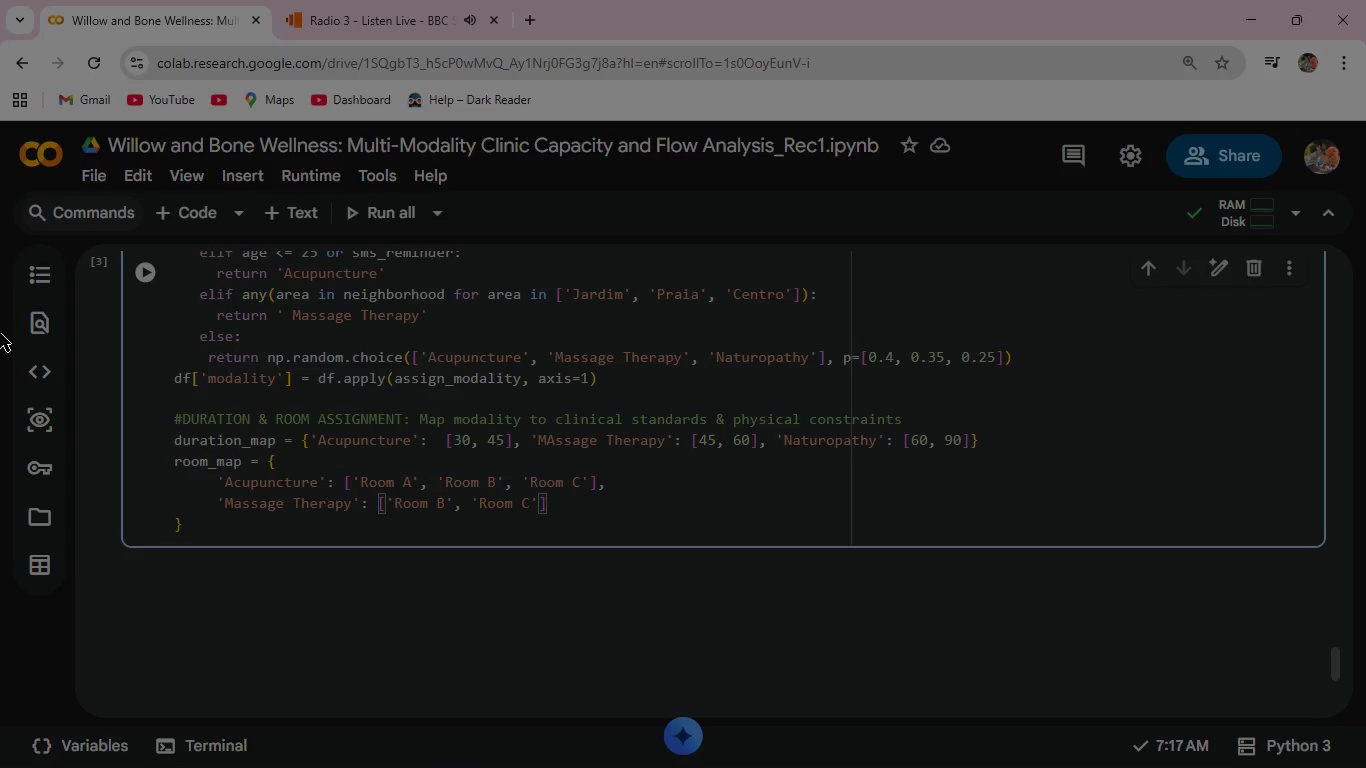 
key(ArrowRight)
 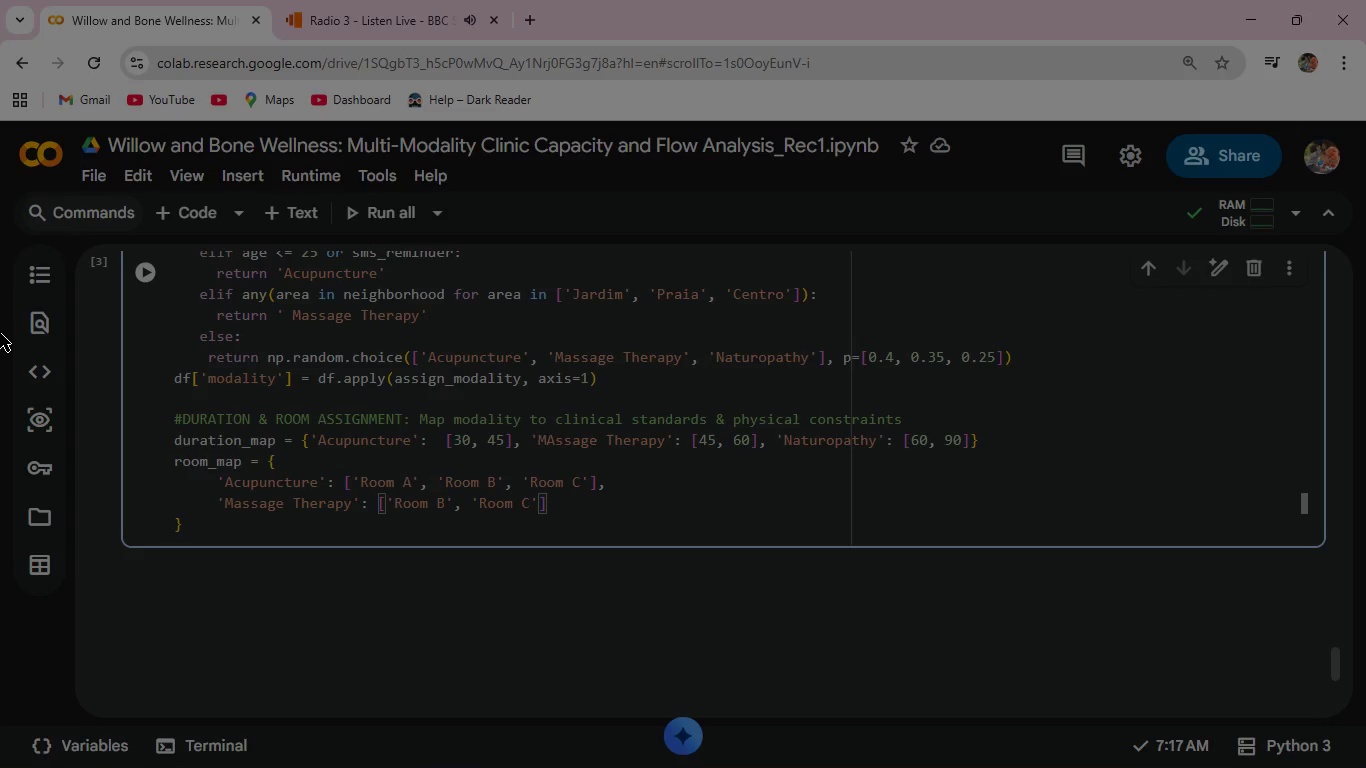 
type(, 'Room D)
 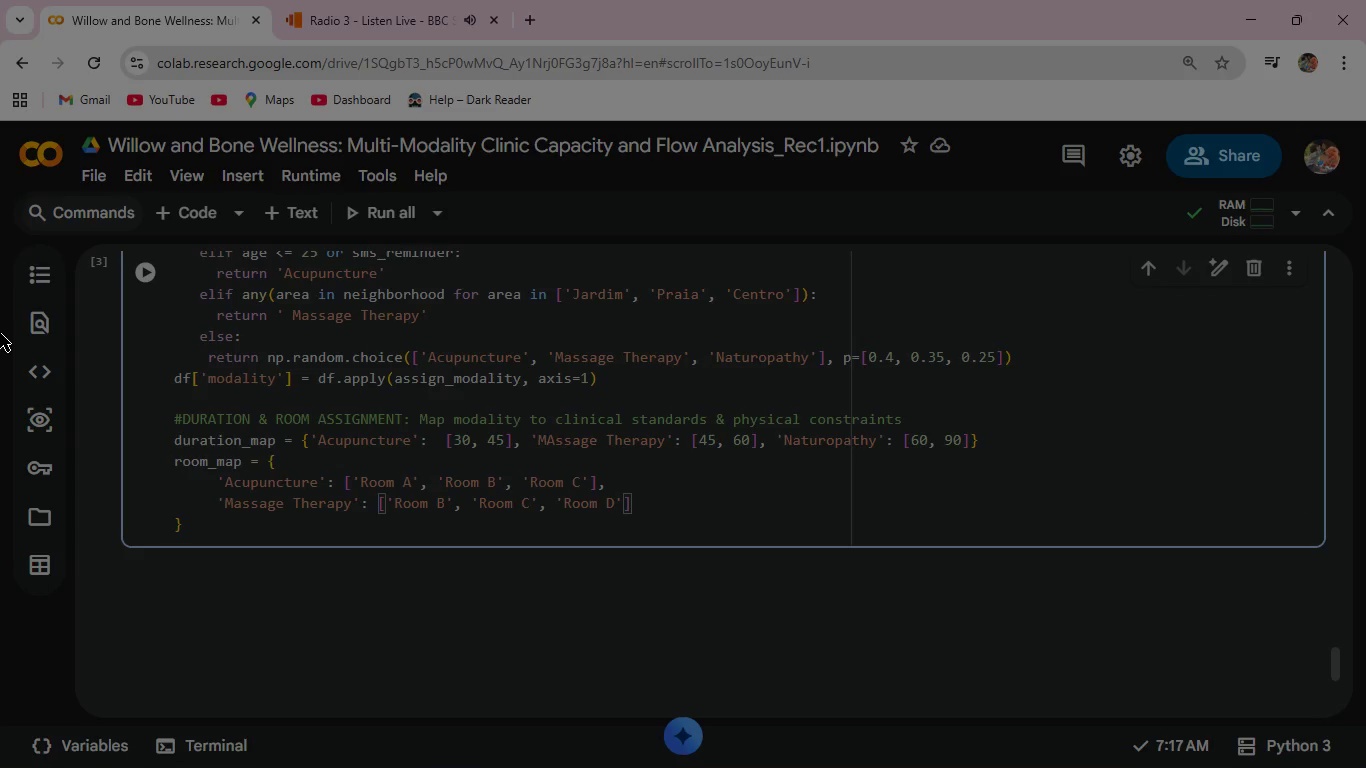 
key(ArrowRight)
 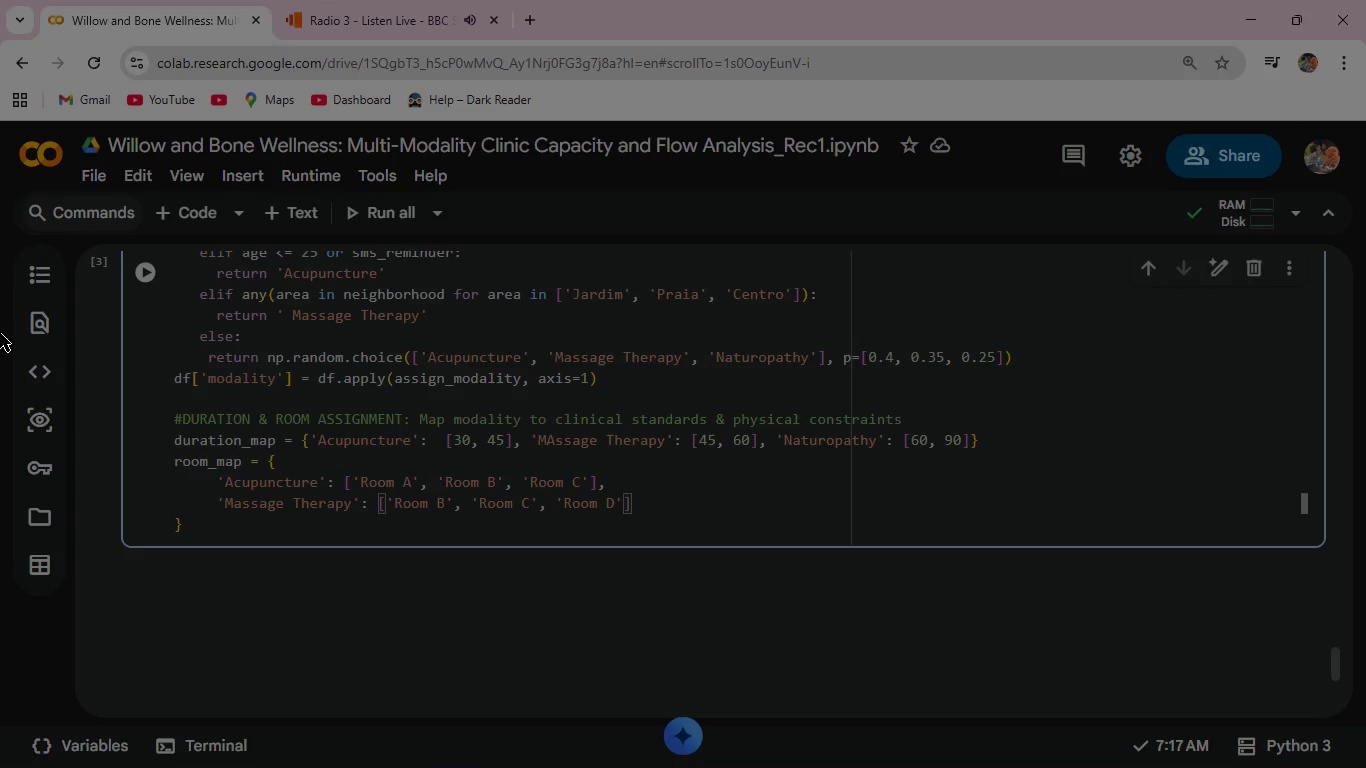 
key(ArrowRight)
 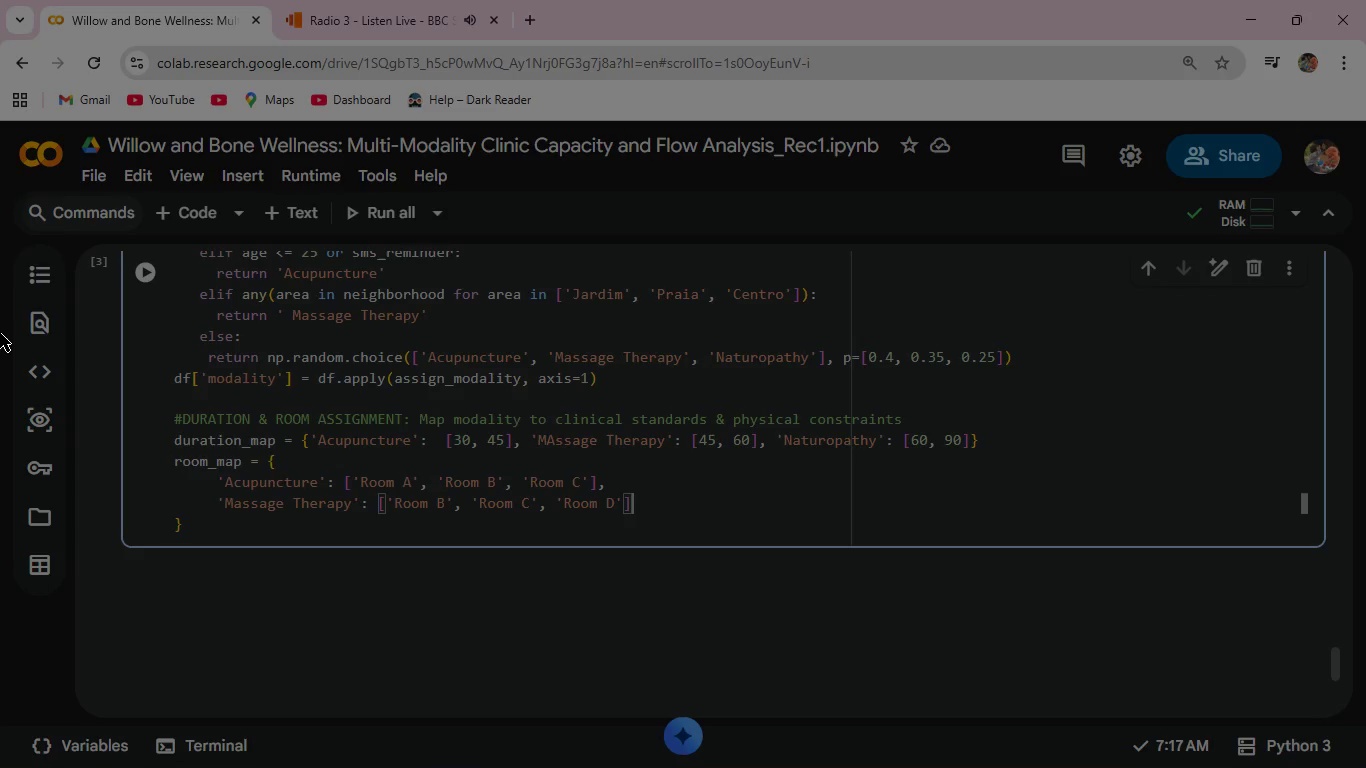 
key(Comma)
 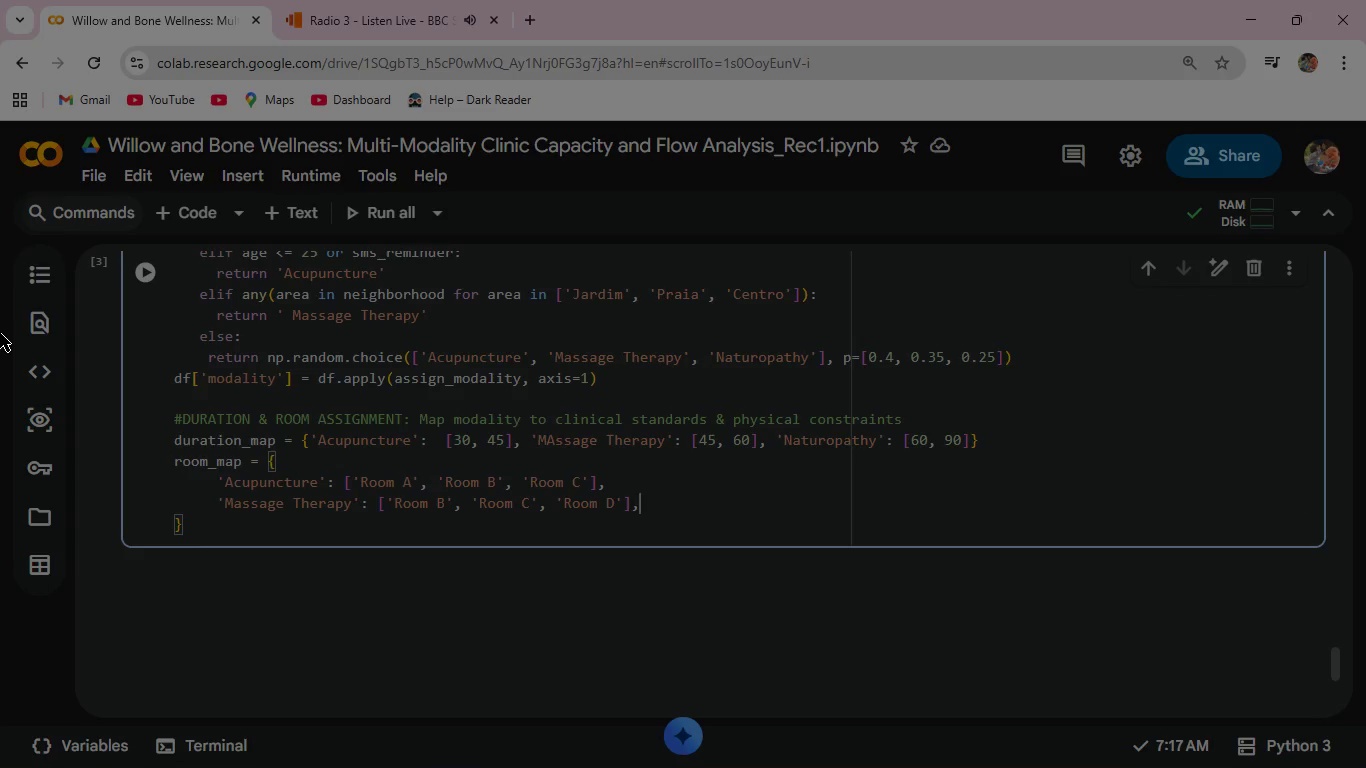 
key(Enter)
 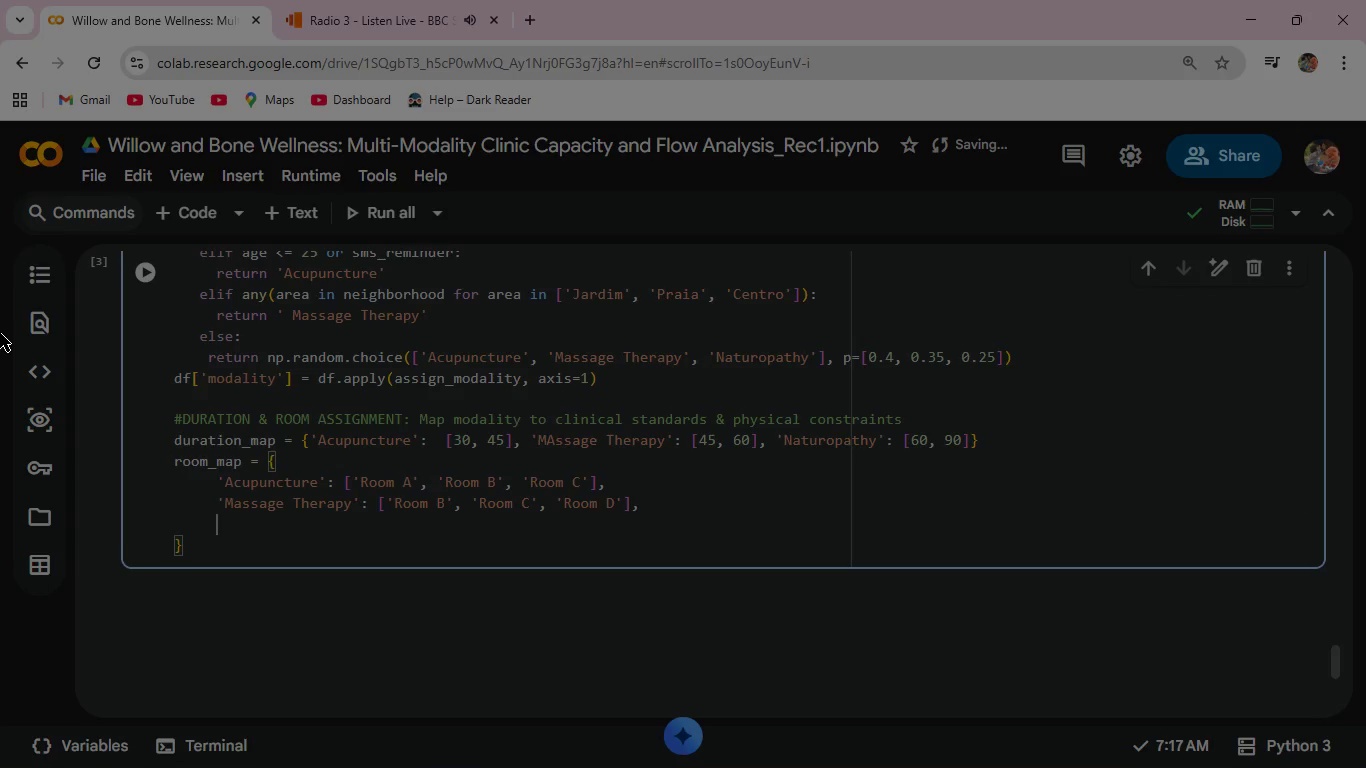 
type('Natu)
 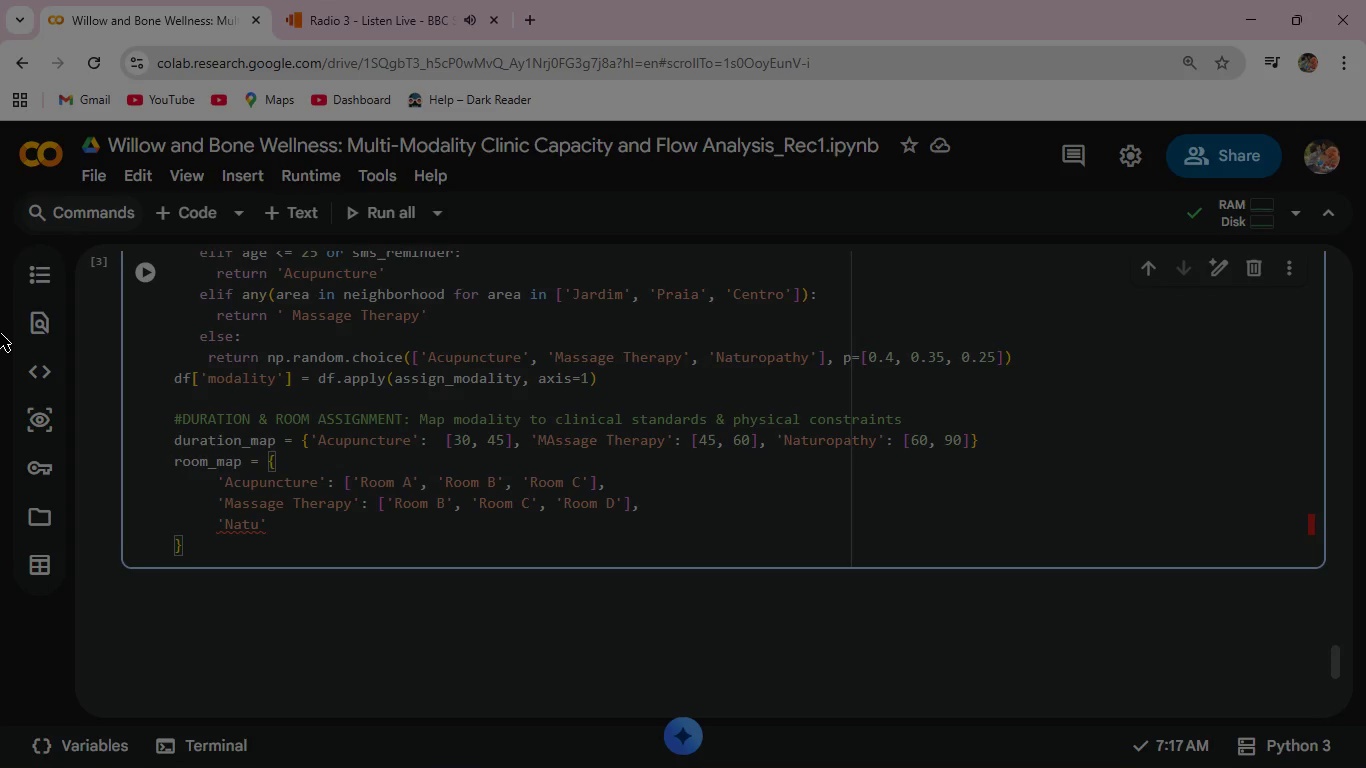 
type(ropathy)
 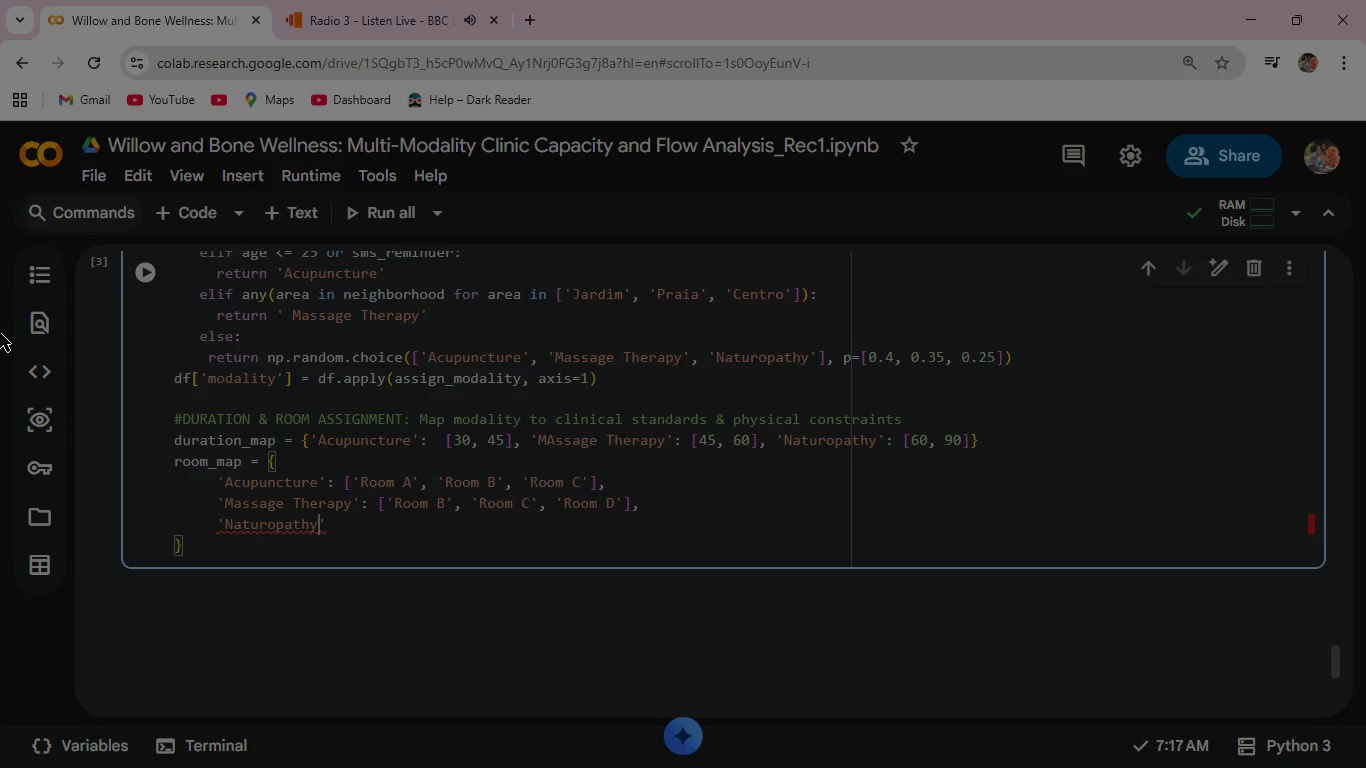 
key(ArrowRight)
 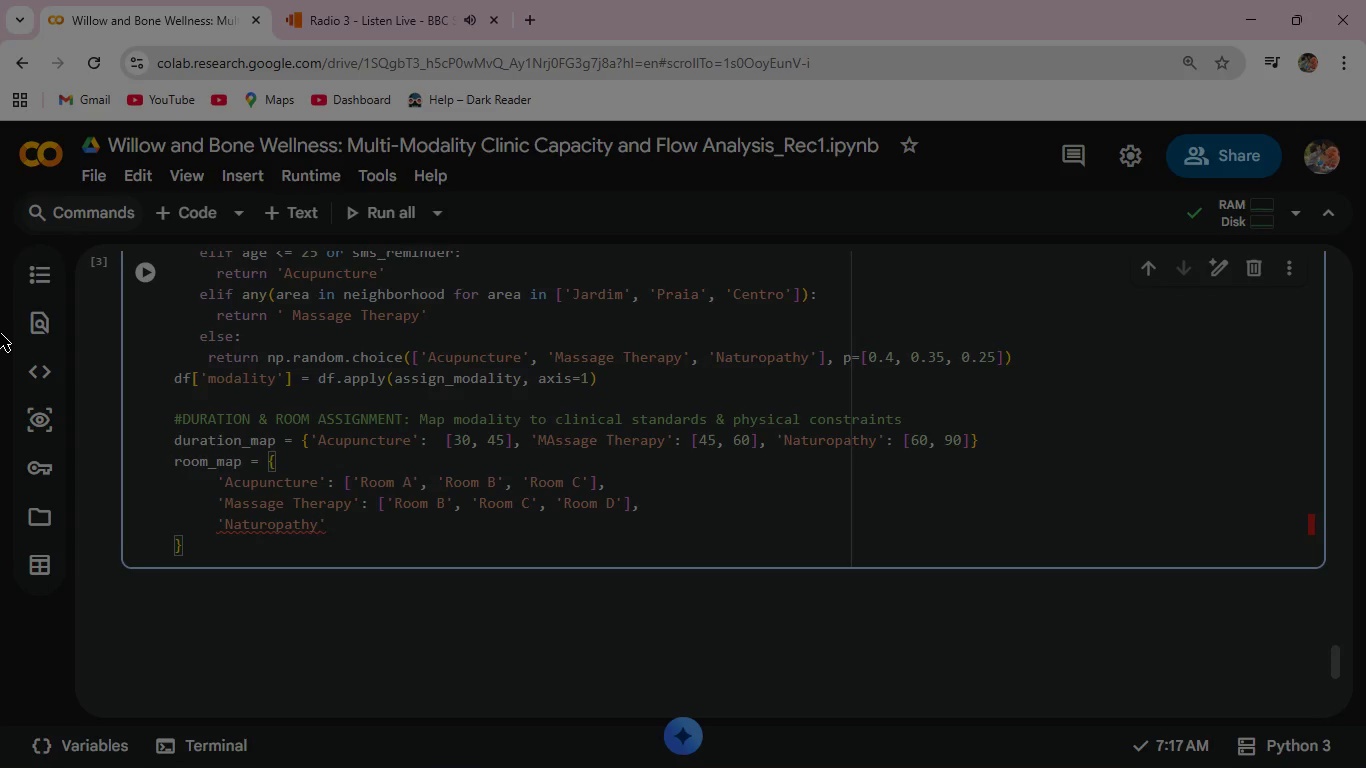 
type(:['Suite E (Hydro)
 